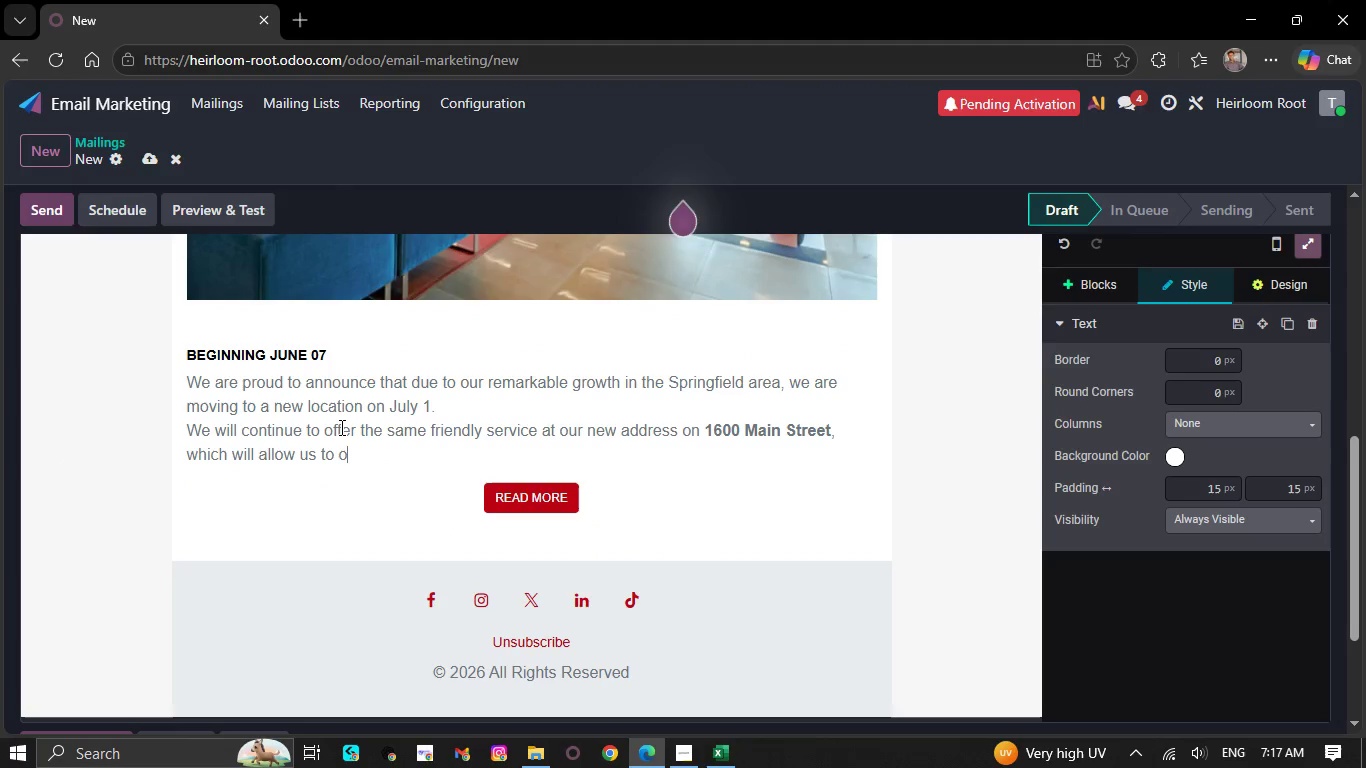 
key(Backspace)
 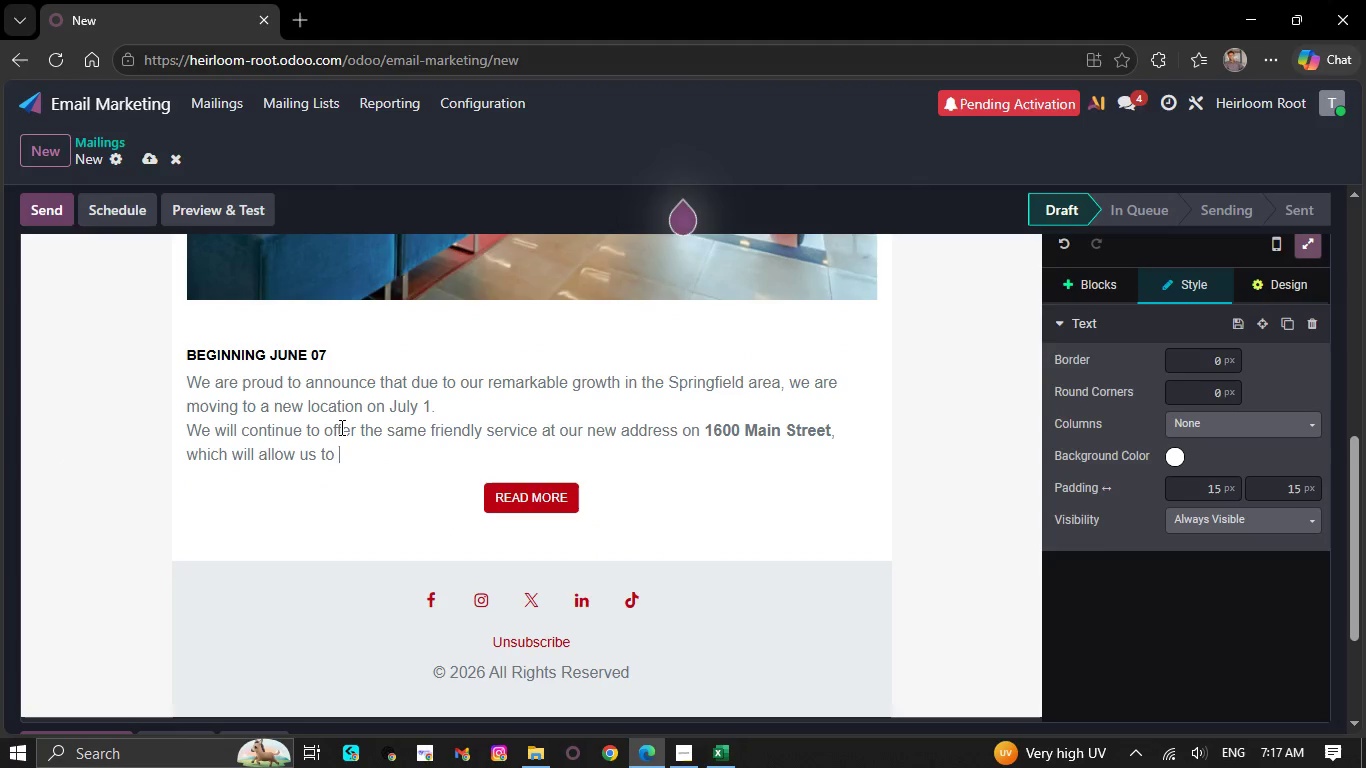 
key(Backspace)
 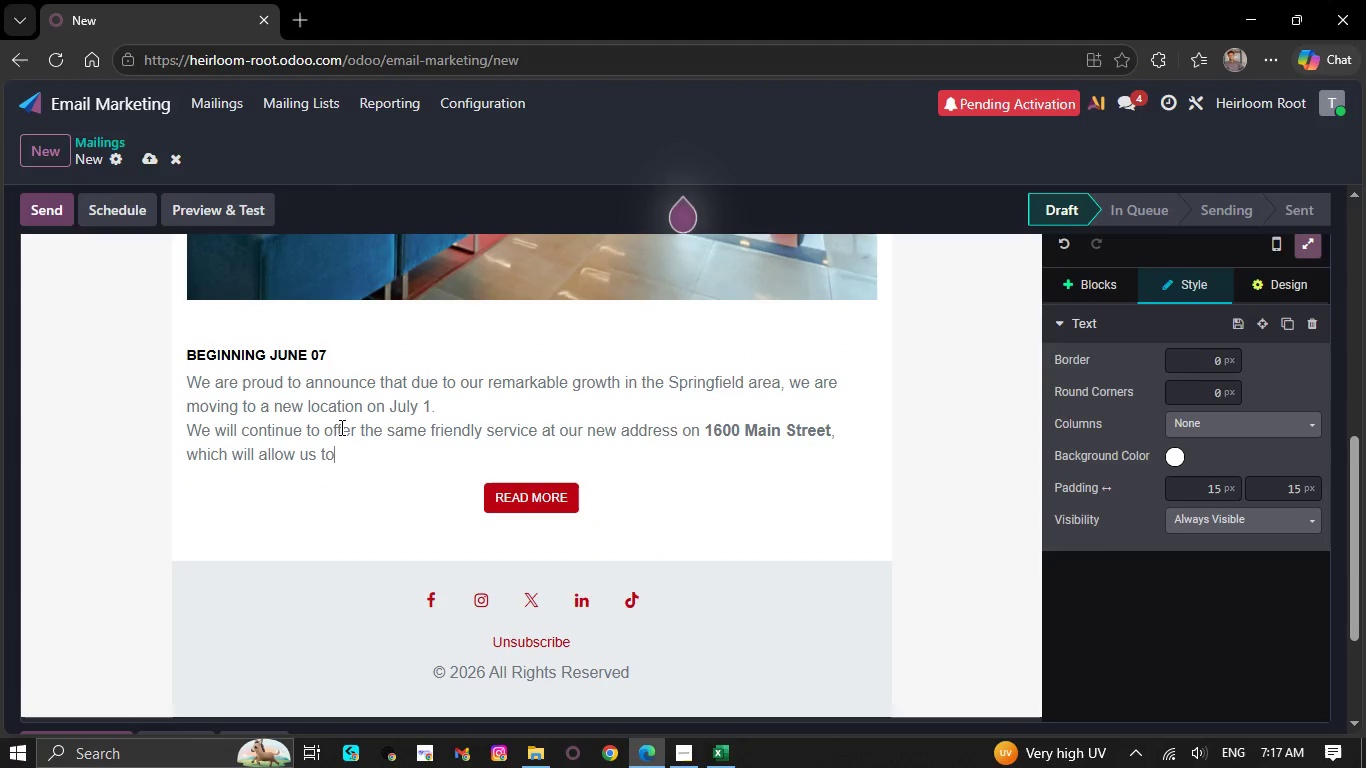 
key(Backspace)
 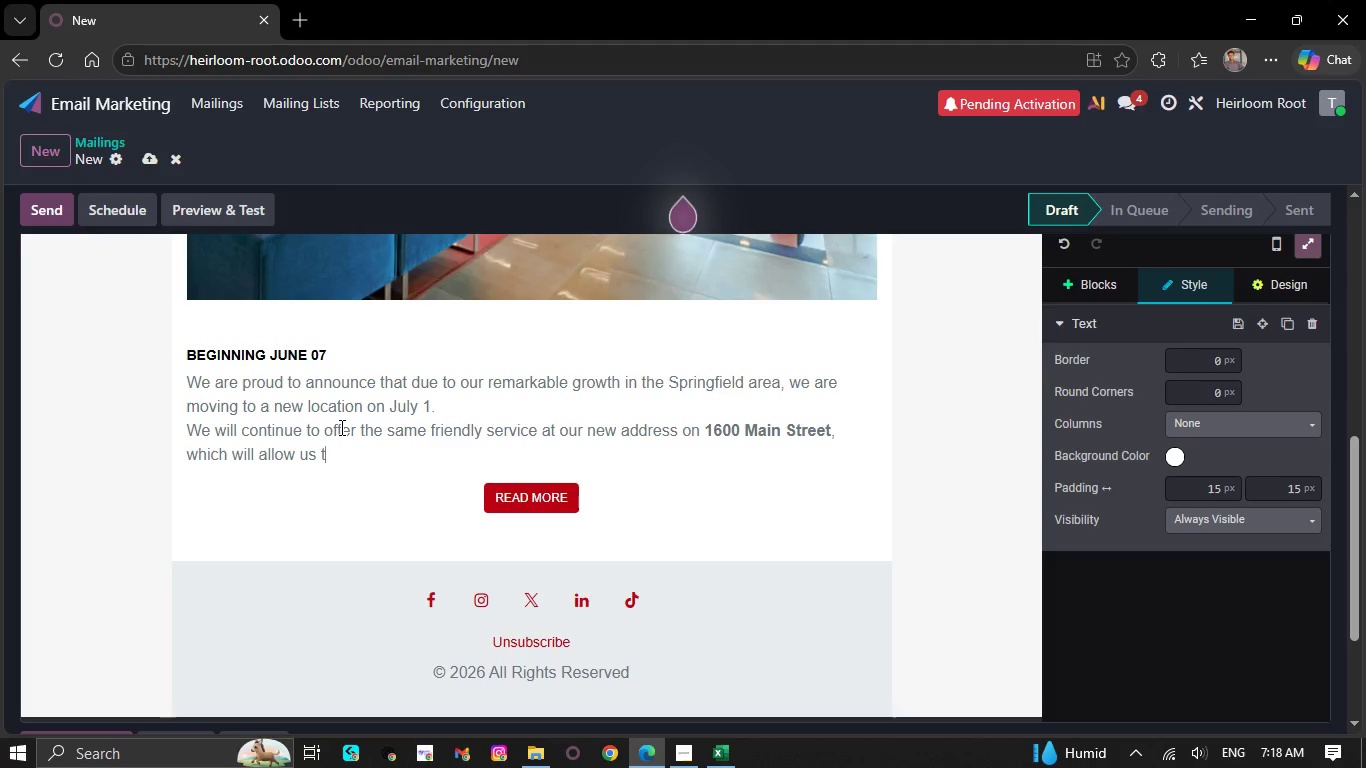 
wait(90.97)
 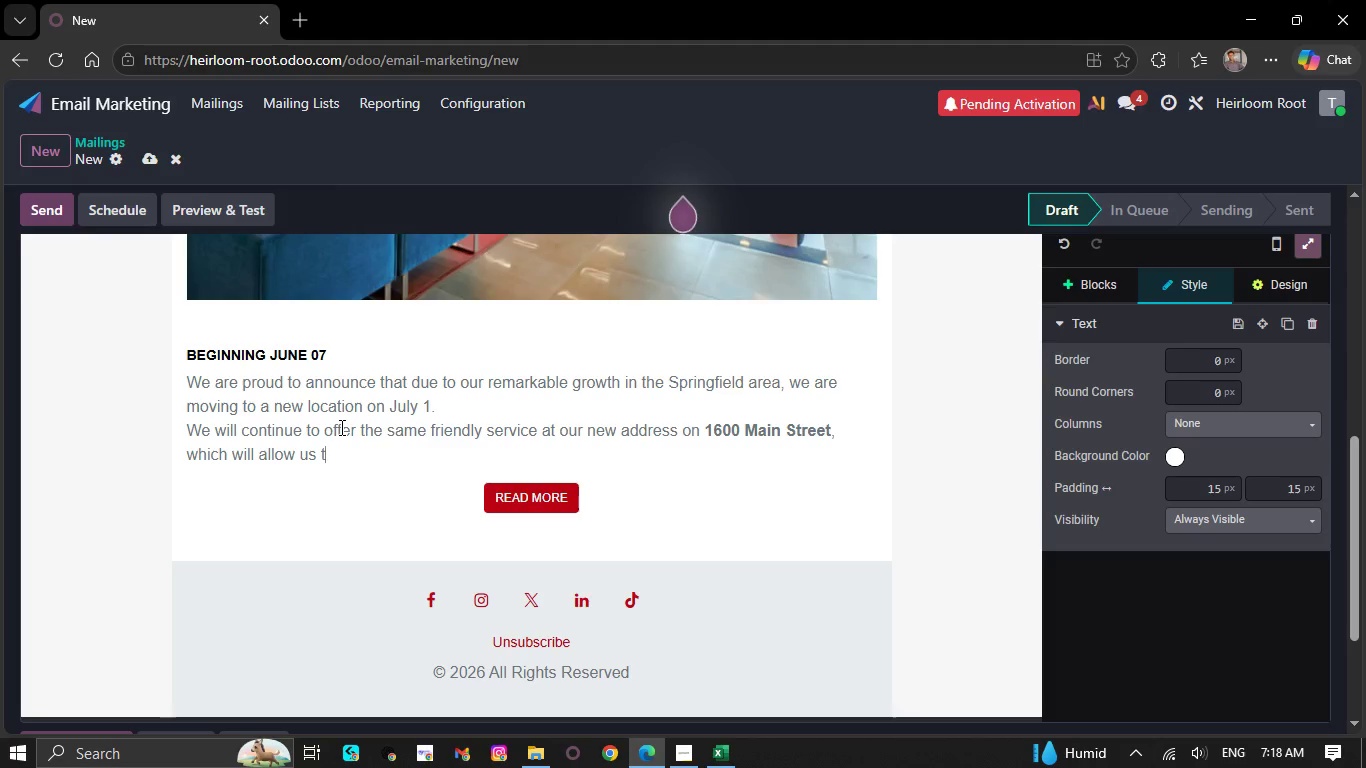 
key(Backspace)
 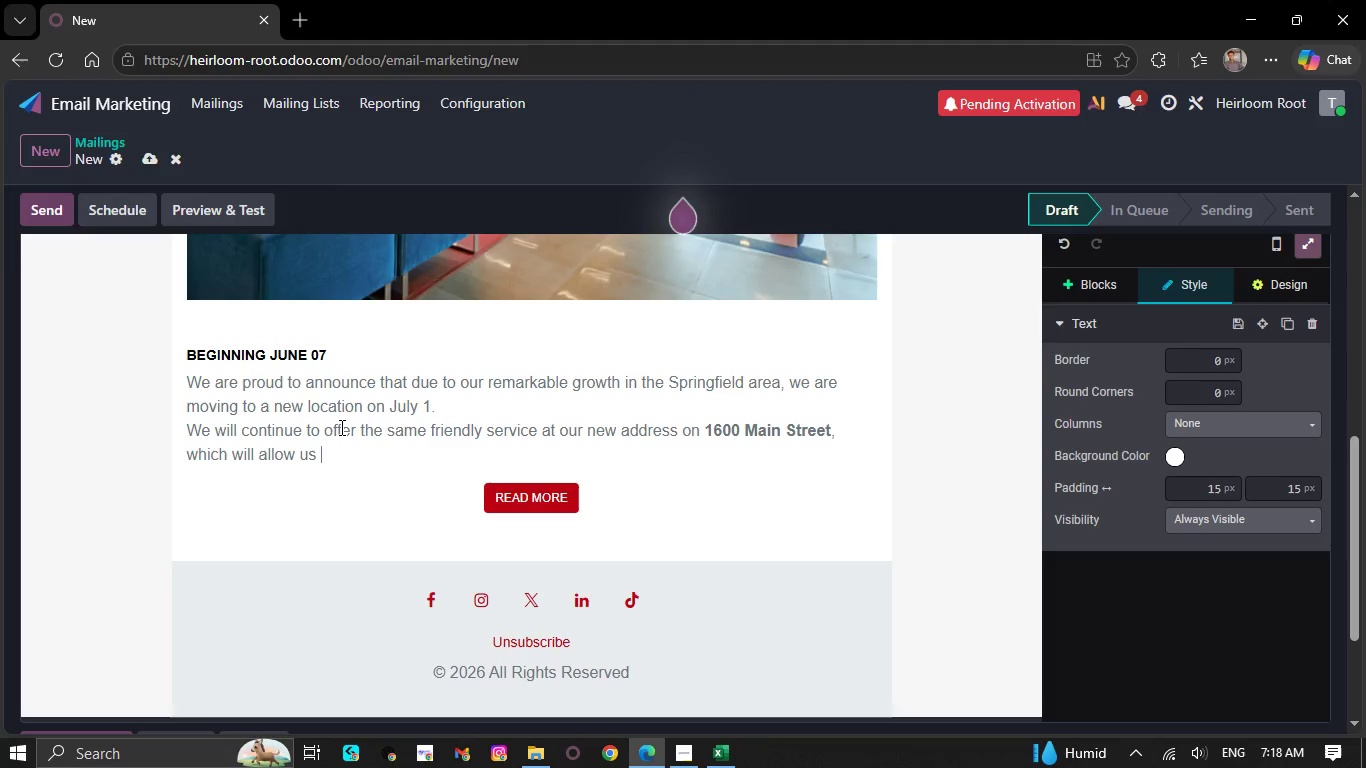 
key(Backspace)
 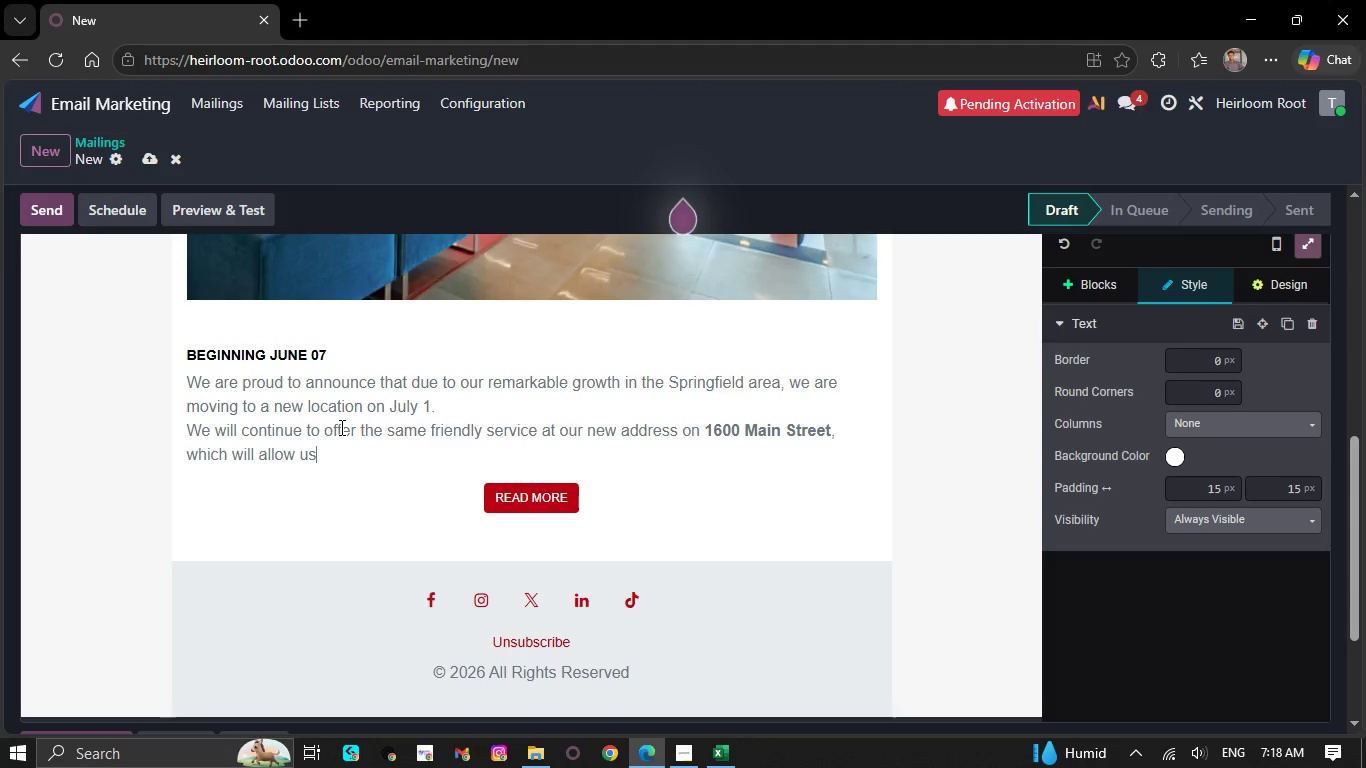 
key(Backspace)
 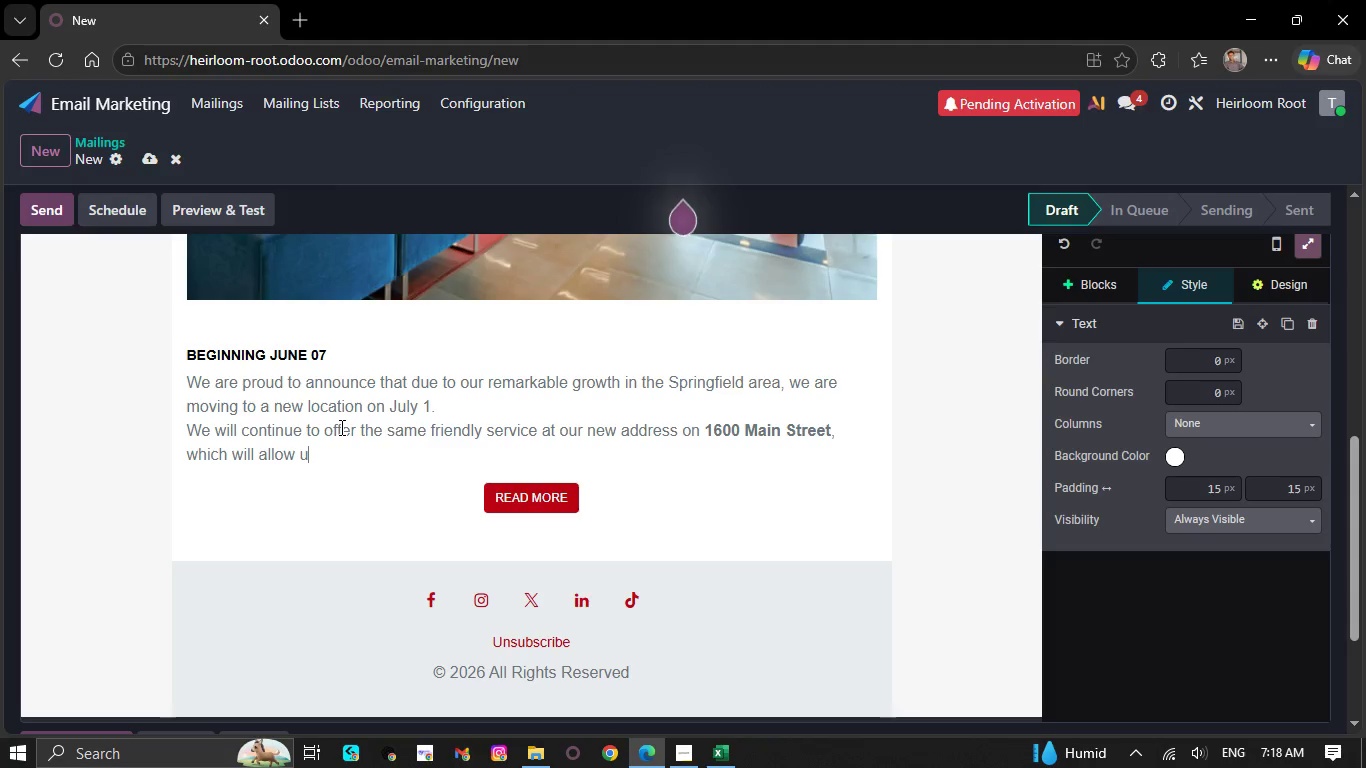 
key(Backspace)
 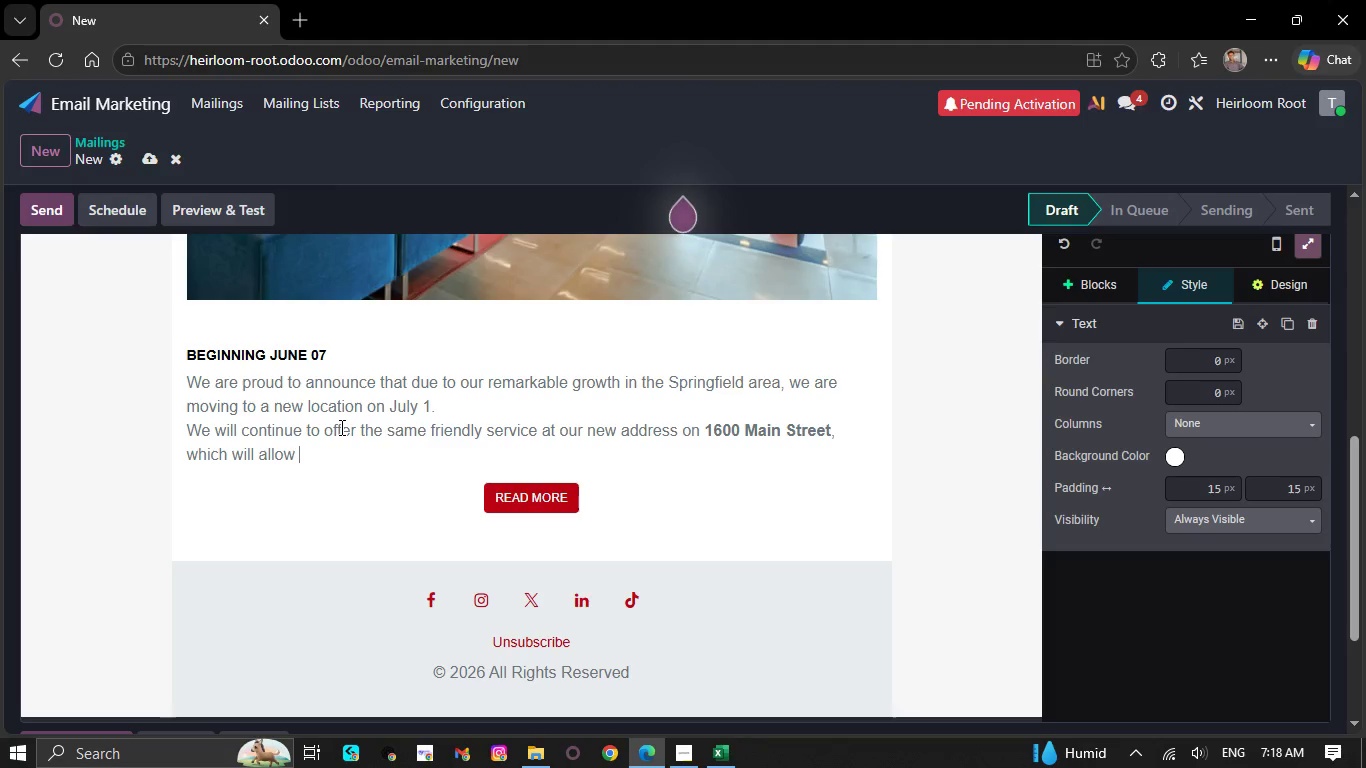 
key(Delete)
 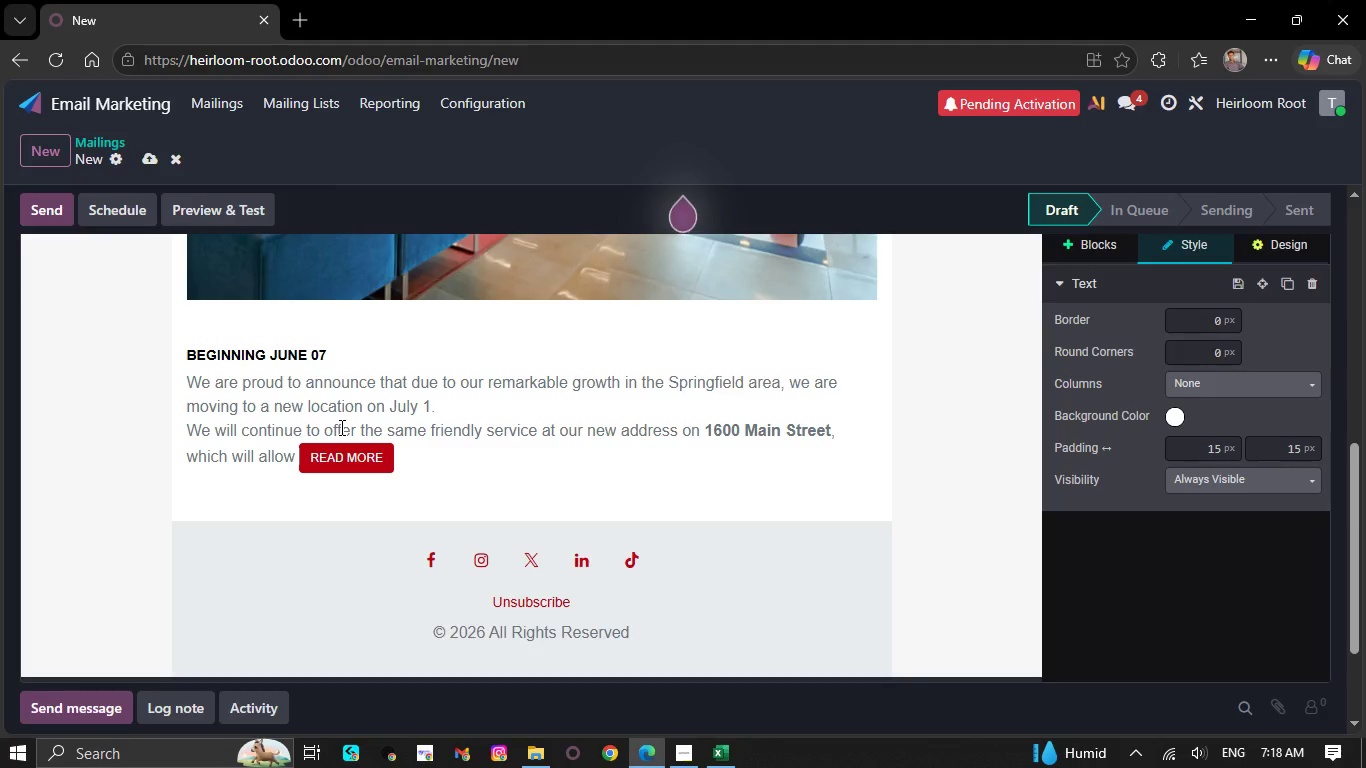 
key(Delete)
 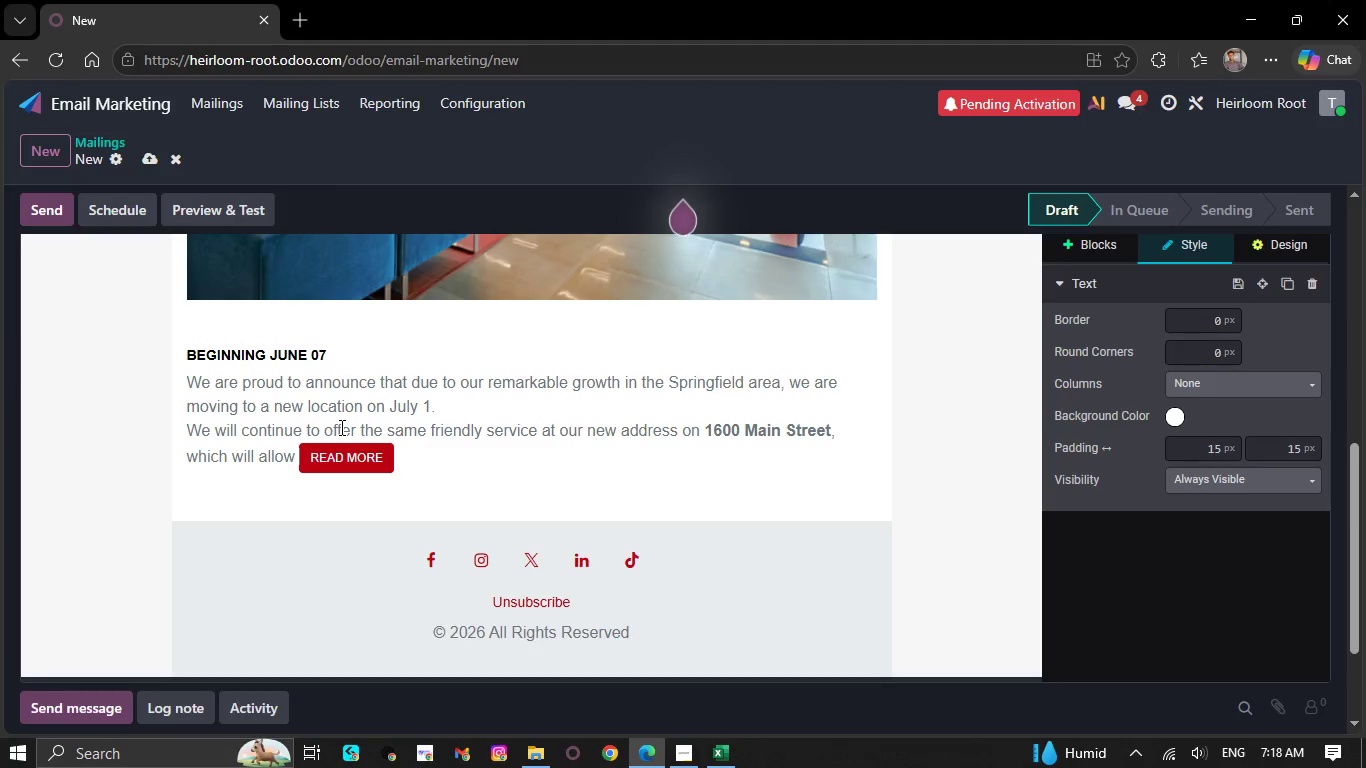 
key(Backspace)
 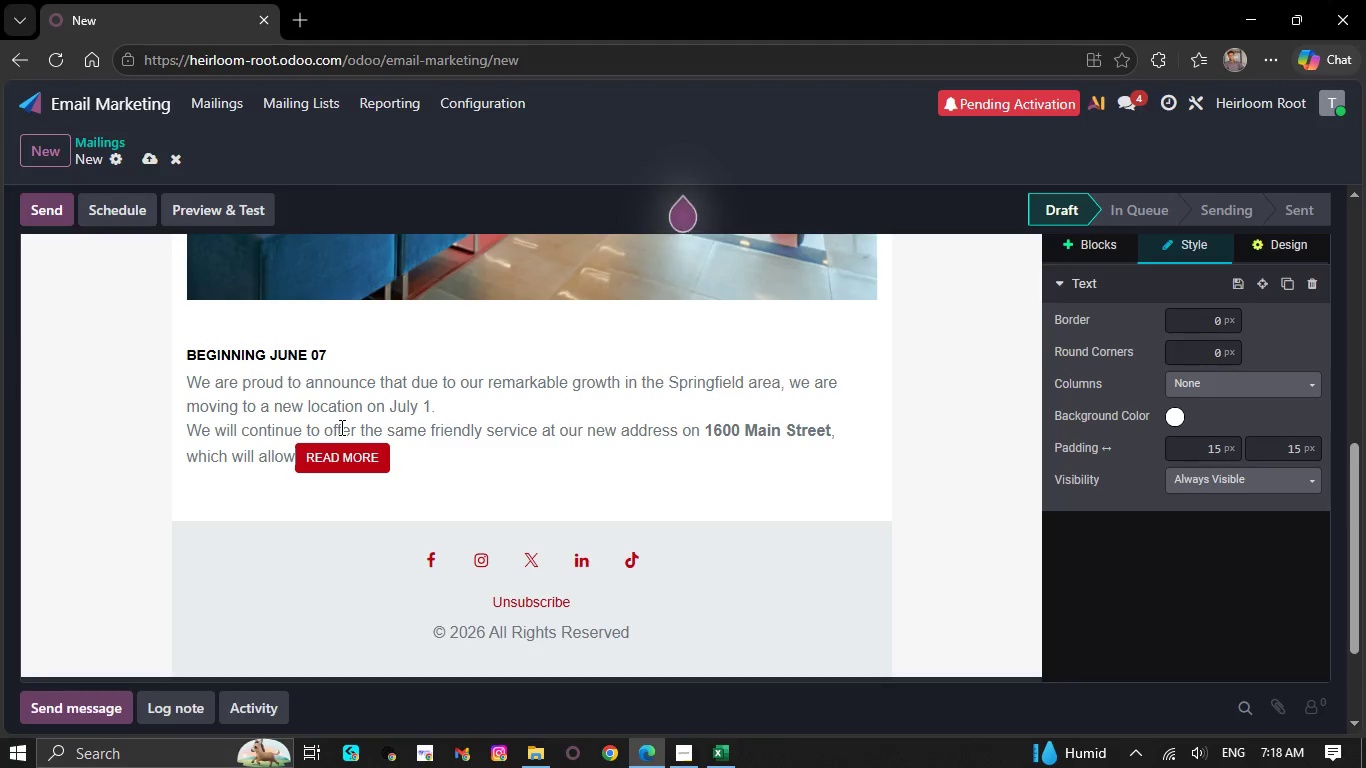 
key(Backspace)
 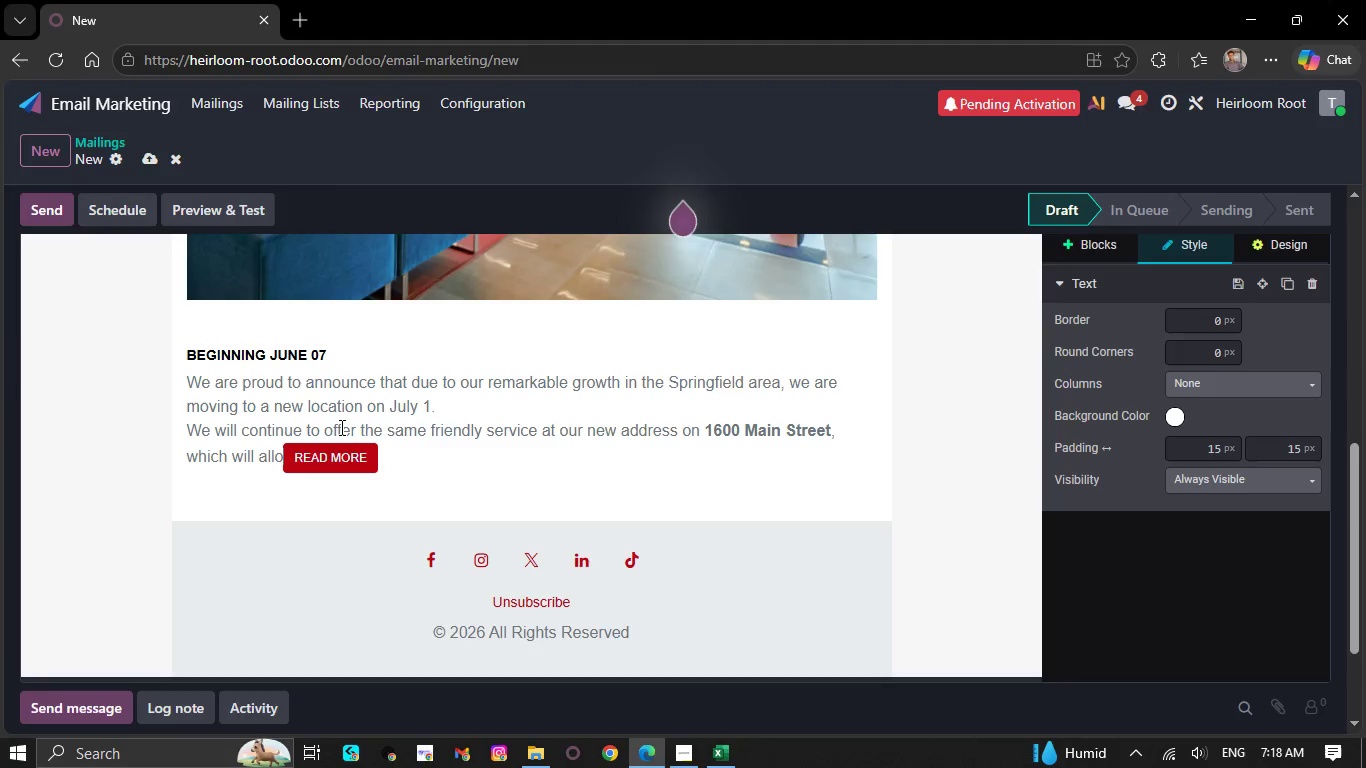 
key(Backspace)
 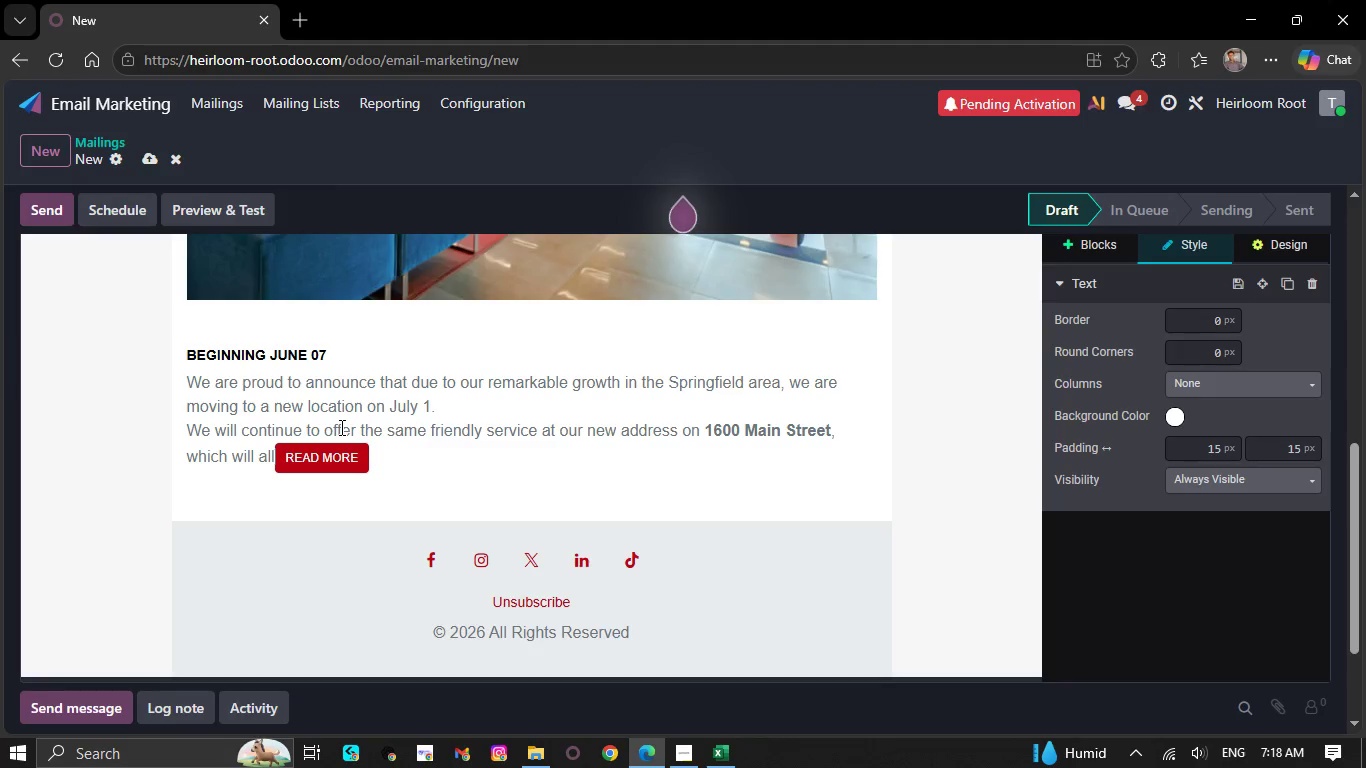 
key(PrintScreen)
 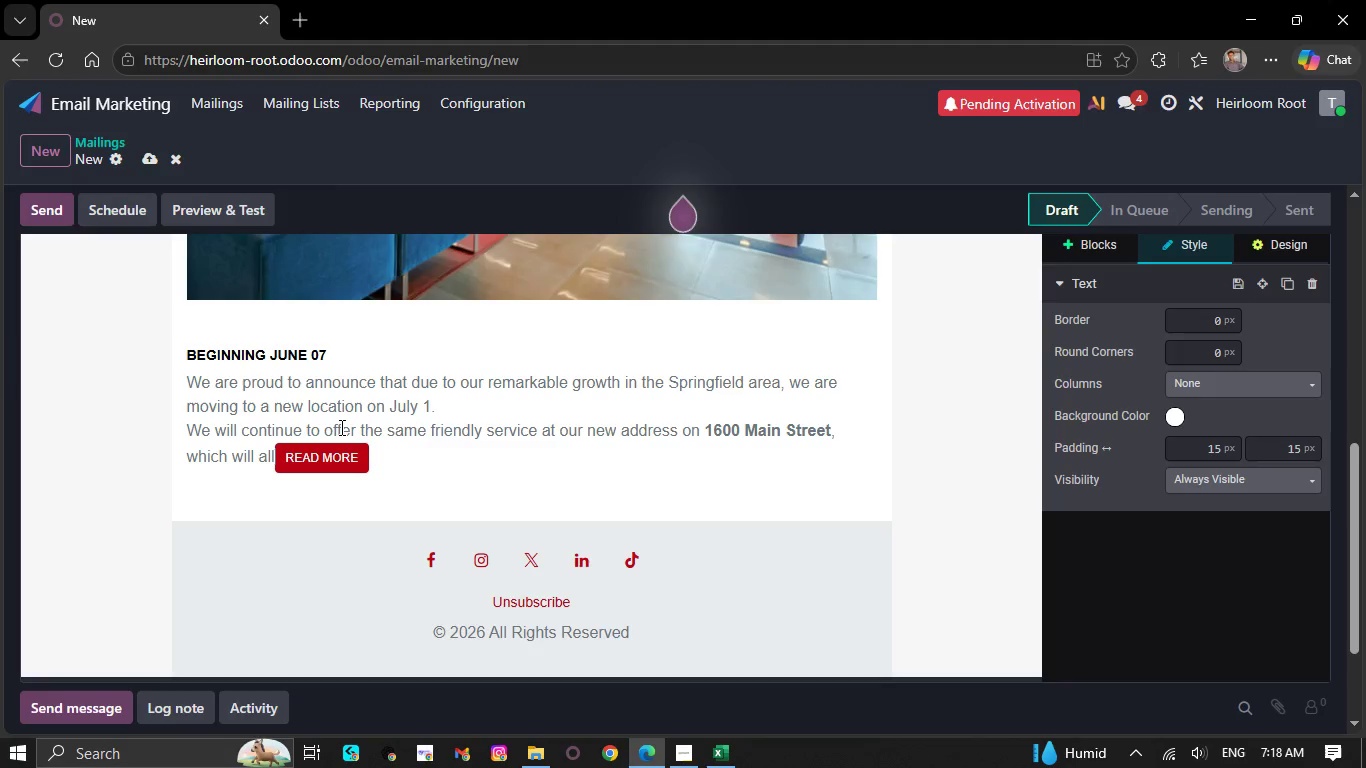 
hold_key(key=PrintScreen, duration=1.5)
 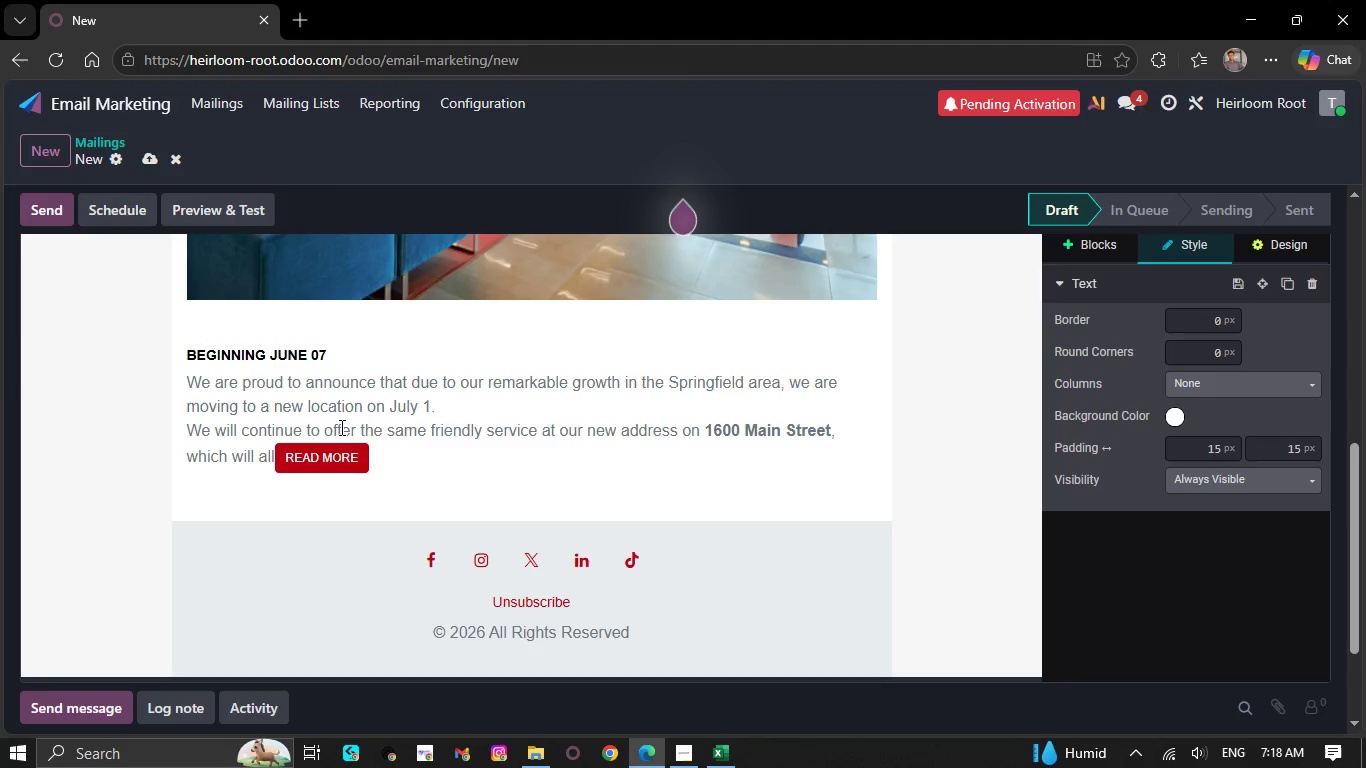 
key(PrintScreen)
 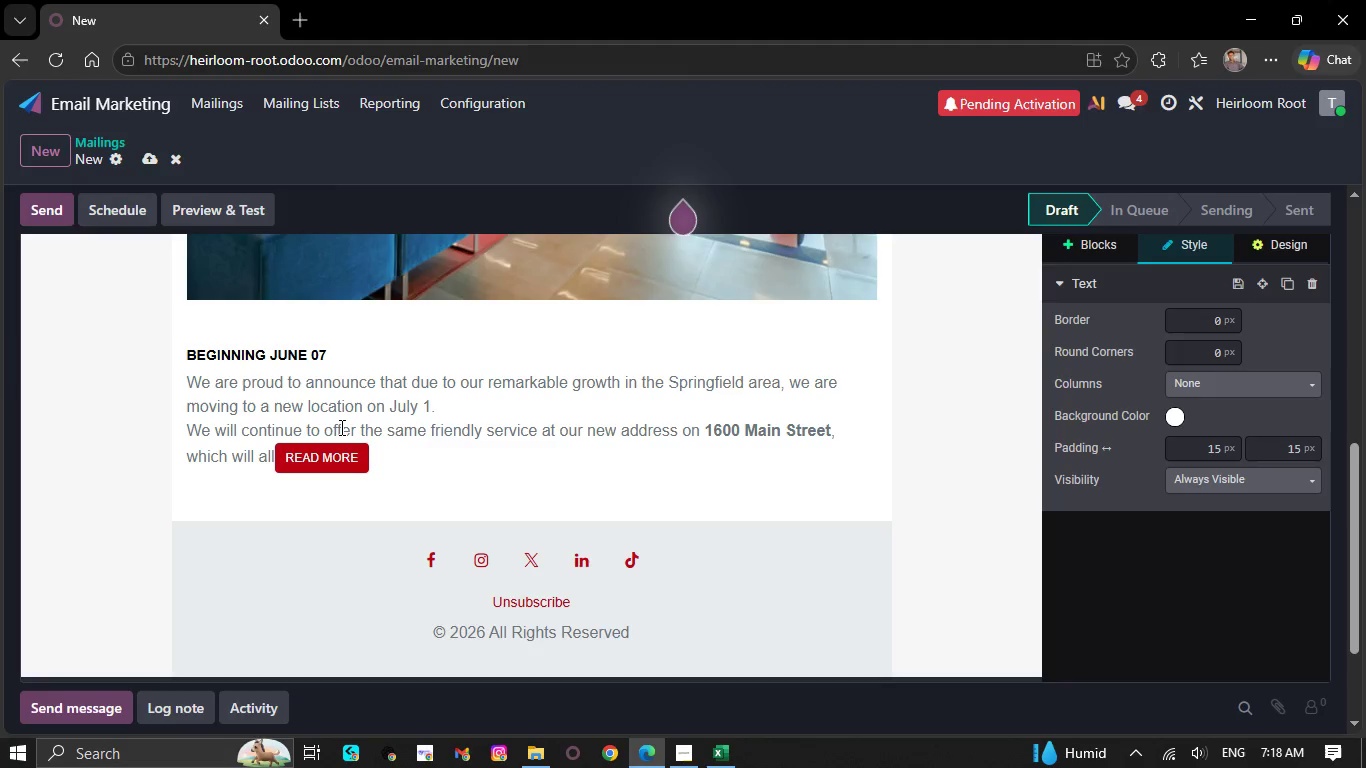 
key(PrintScreen)
 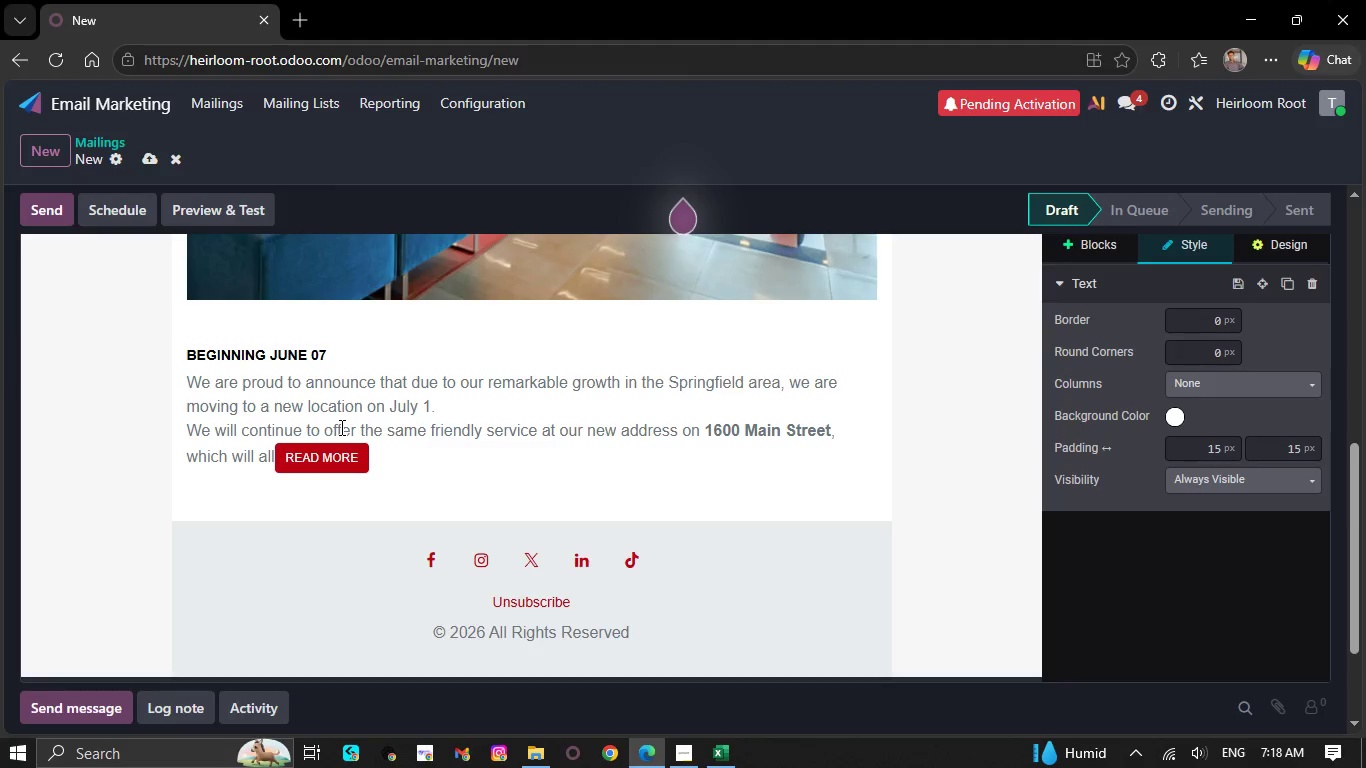 
key(PrintScreen)
 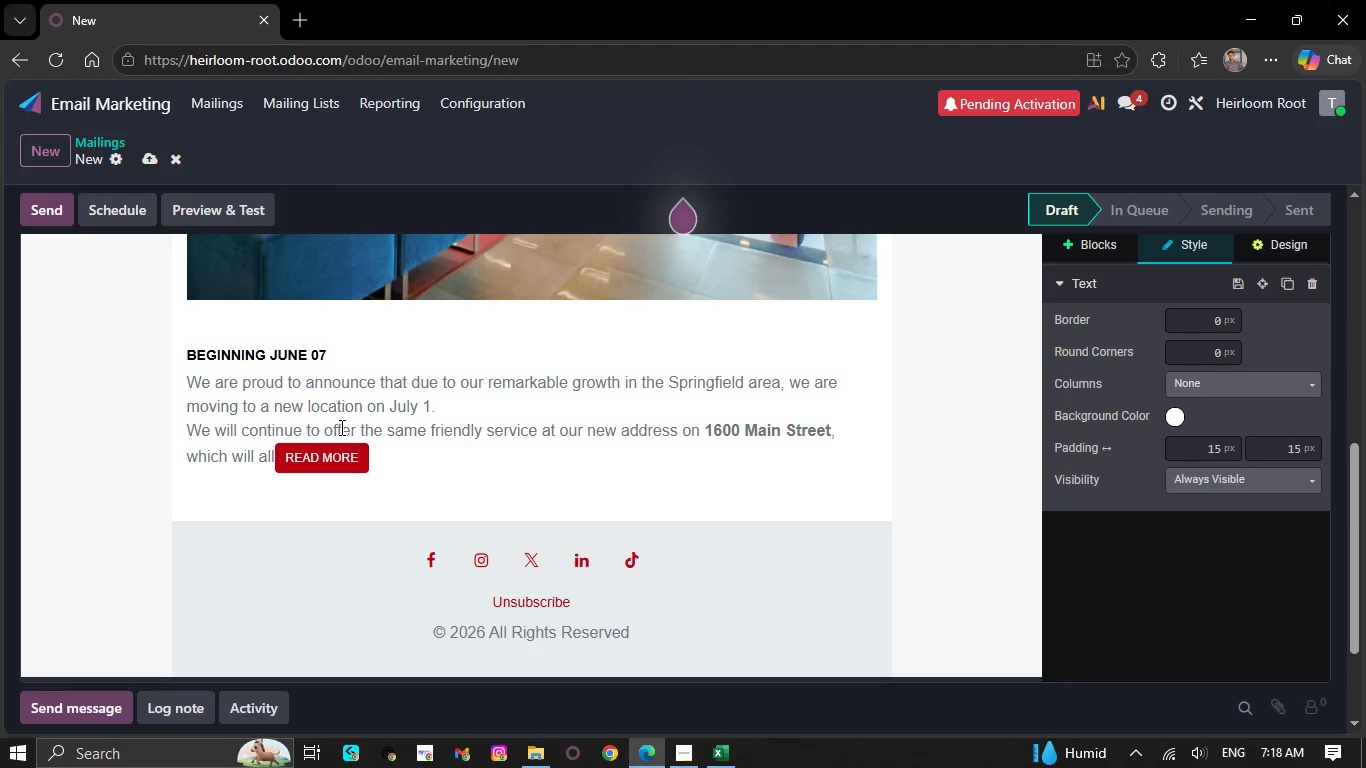 
key(PrintScreen)
 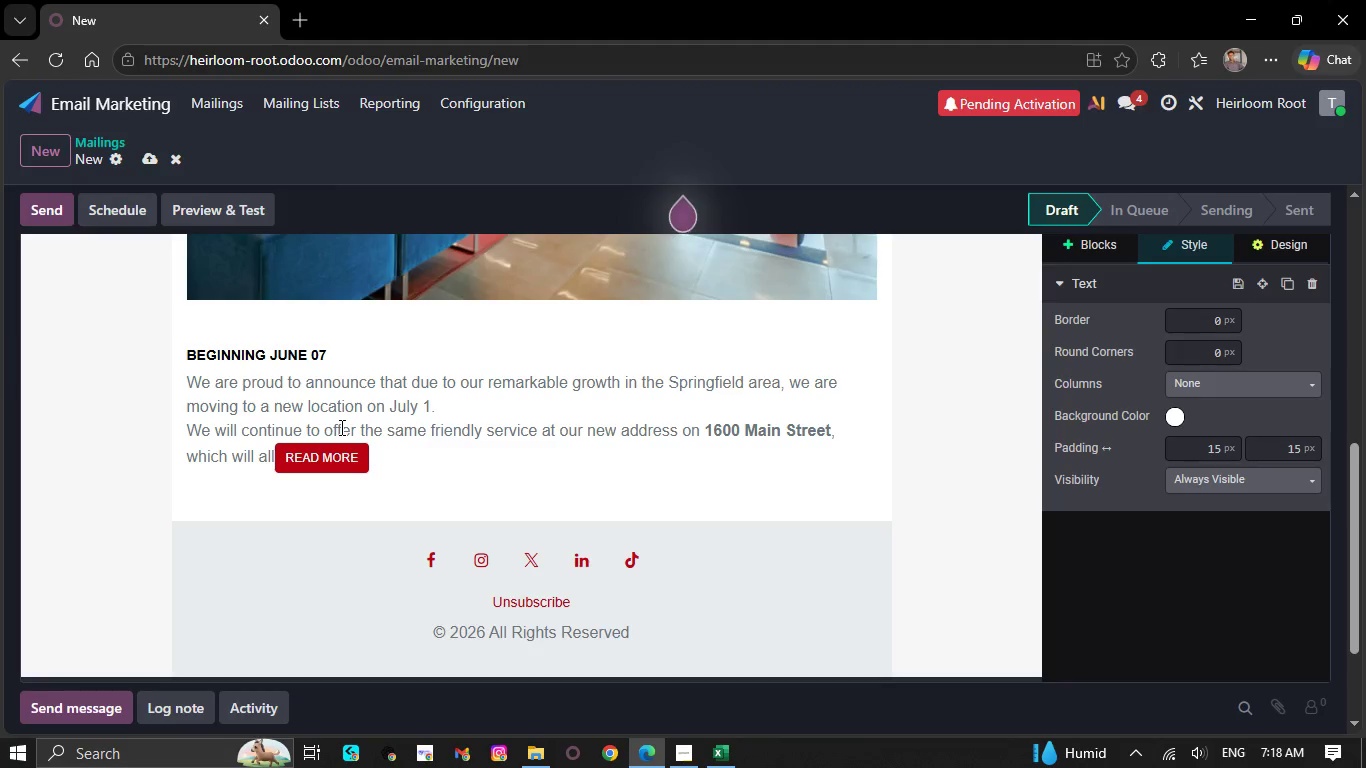 
key(PrintScreen)
 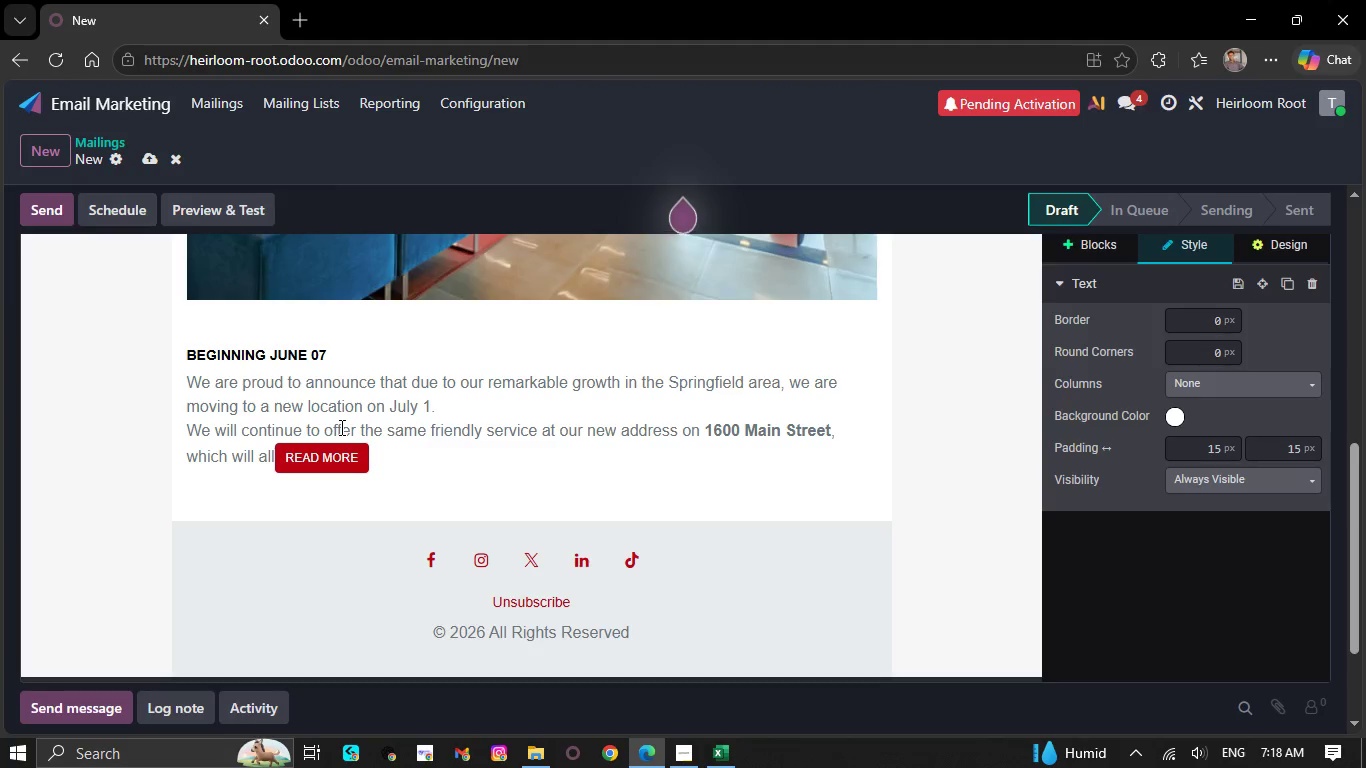 
key(PrintScreen)
 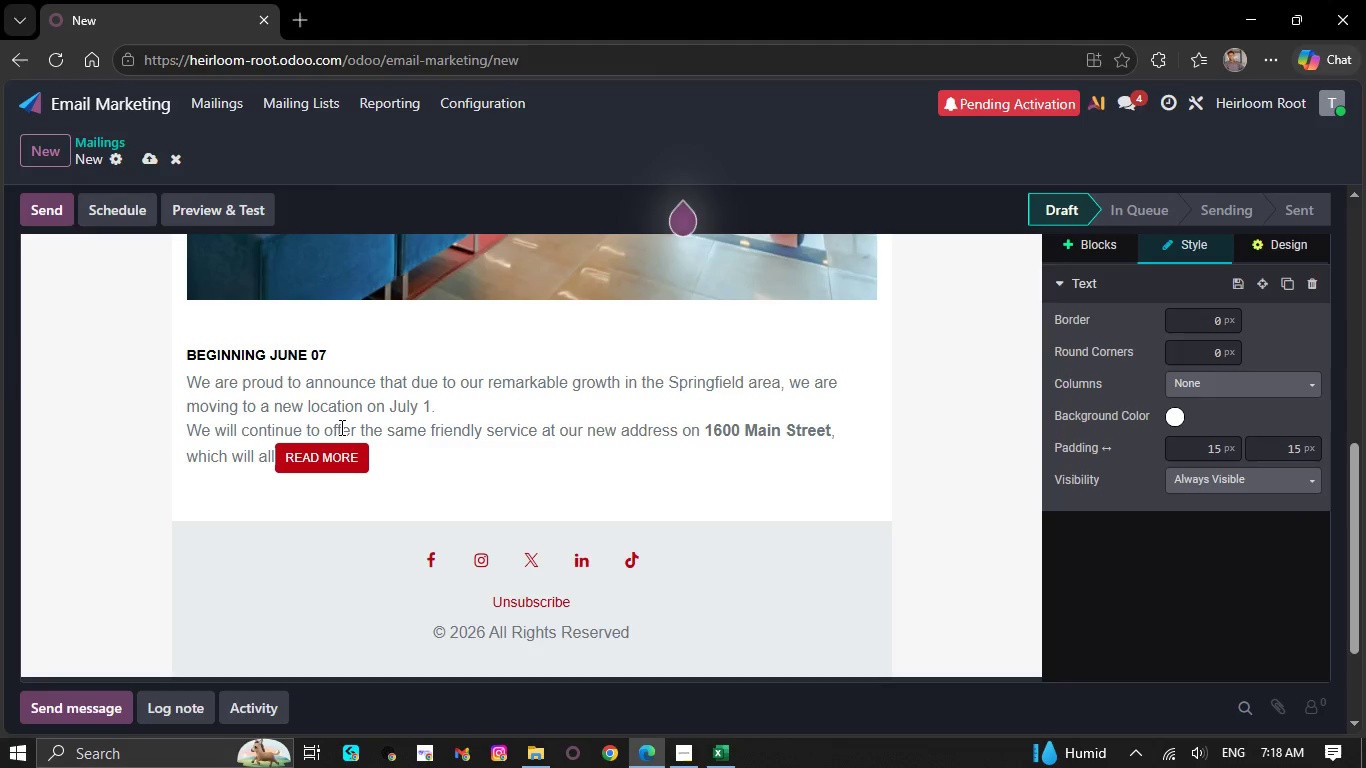 
key(PrintScreen)
 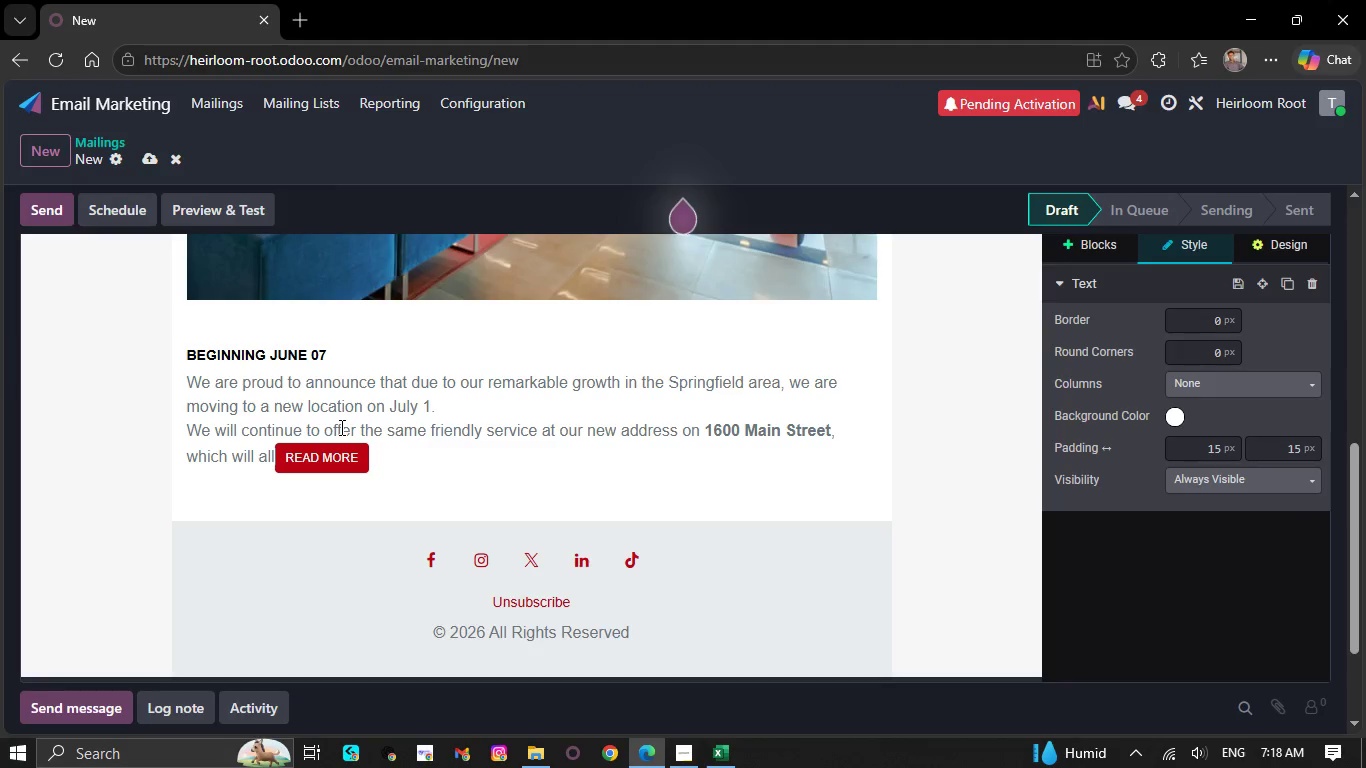 
key(Backspace)
 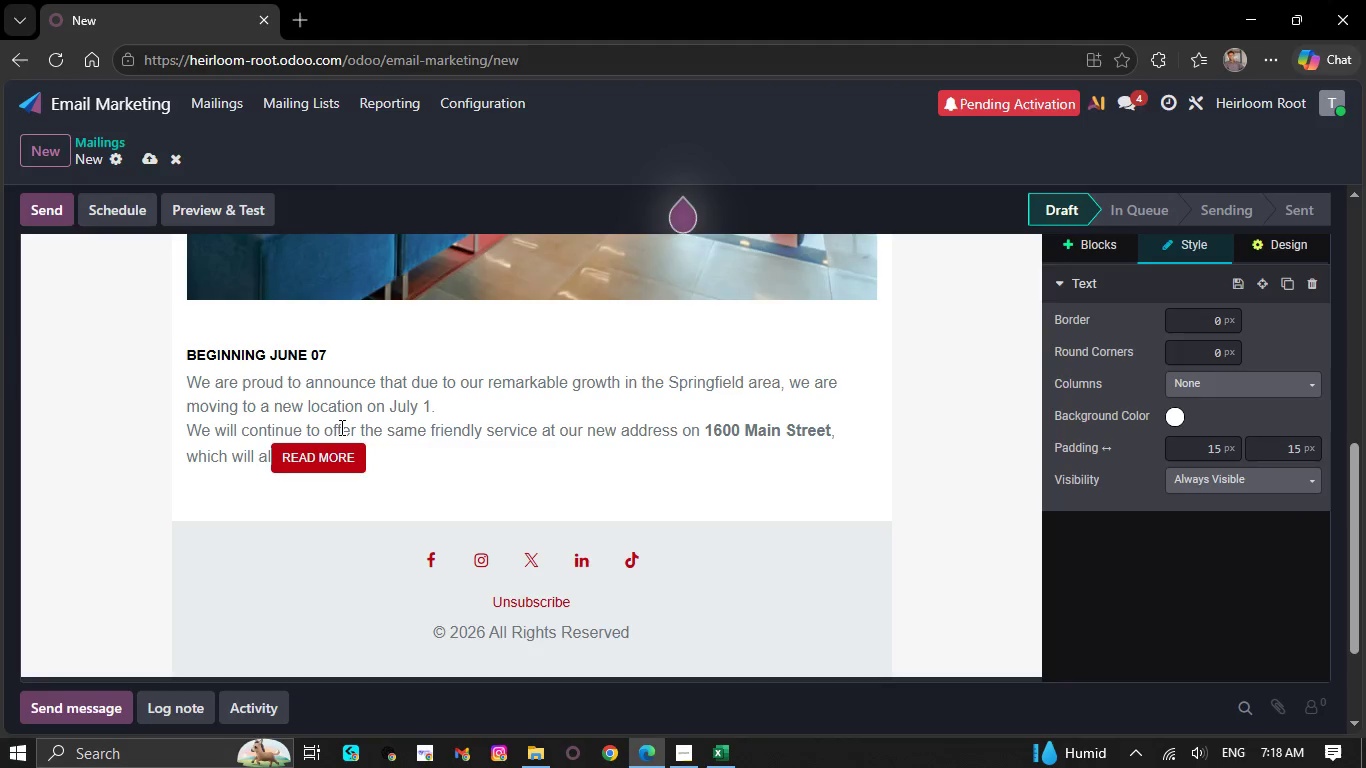 
key(Backspace)
 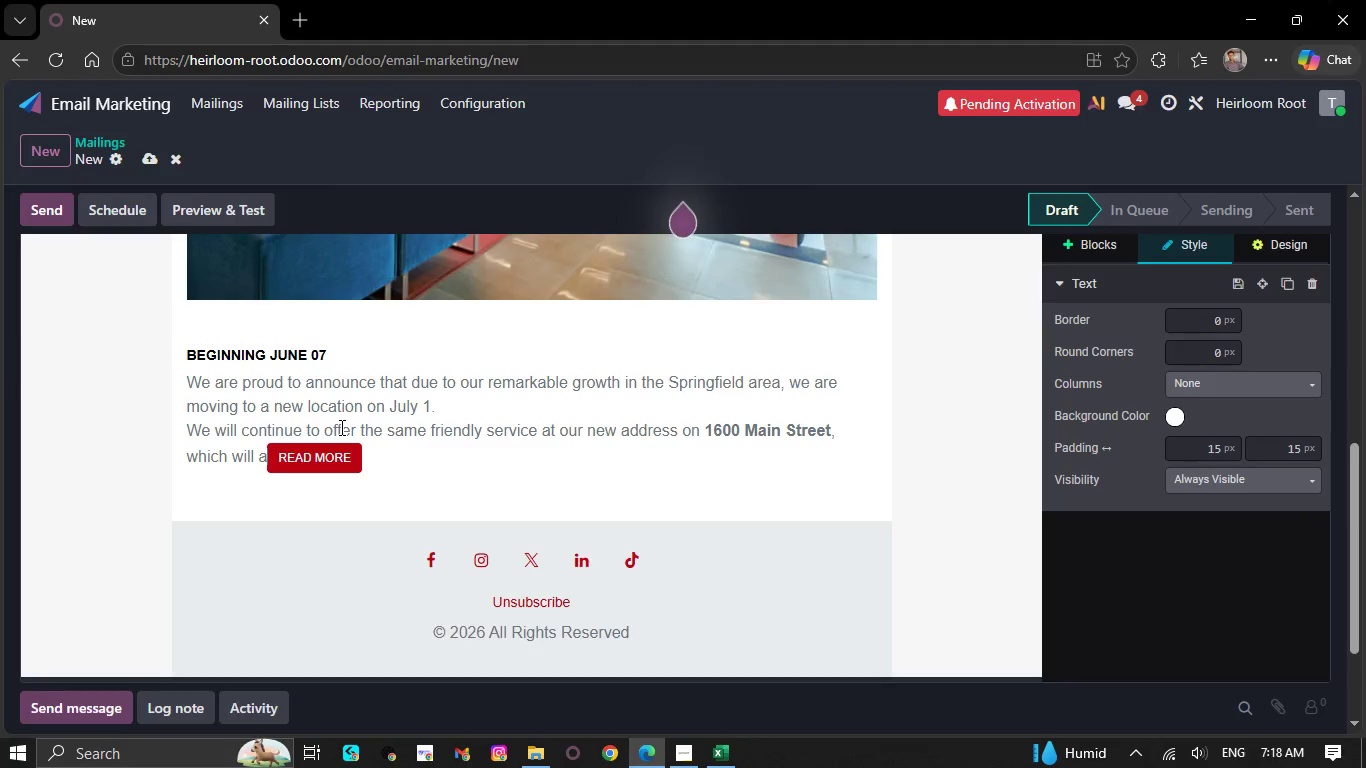 
key(Backspace)
 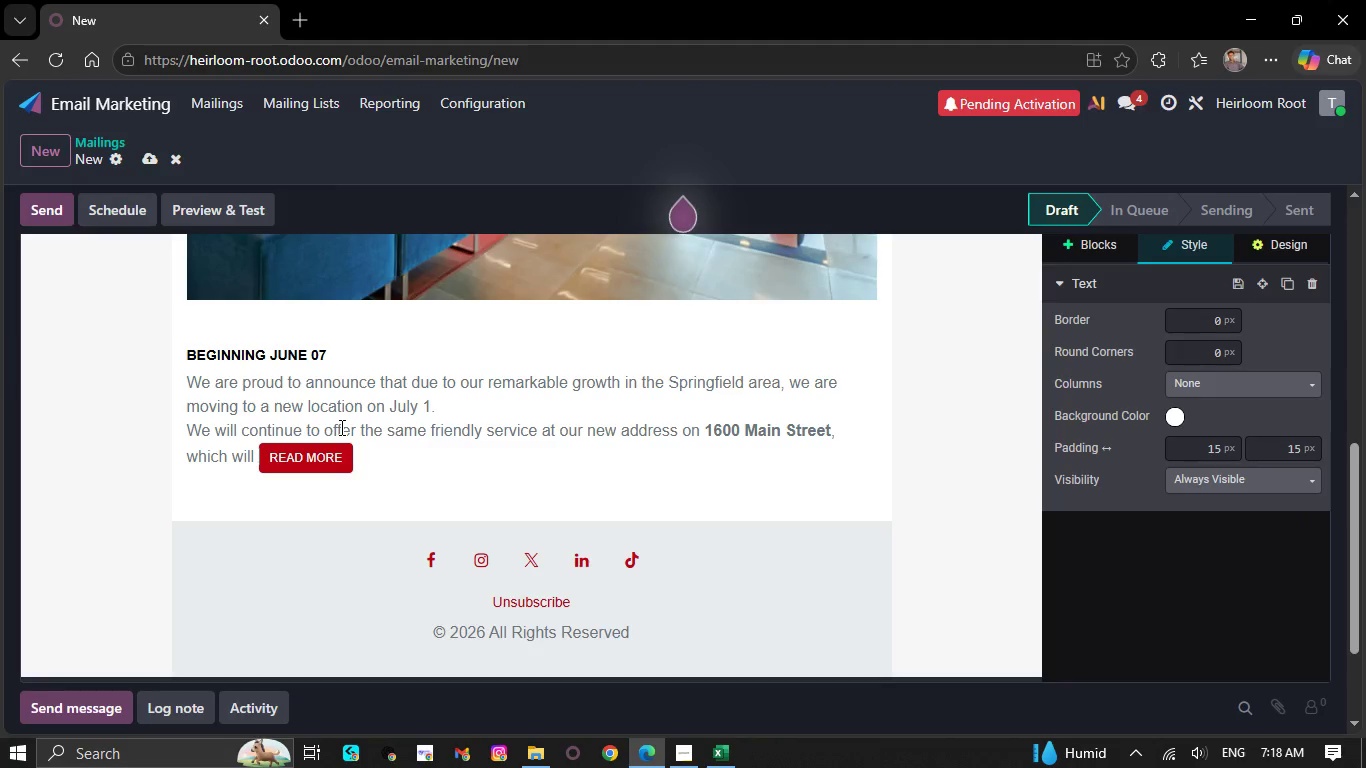 
key(Backspace)
 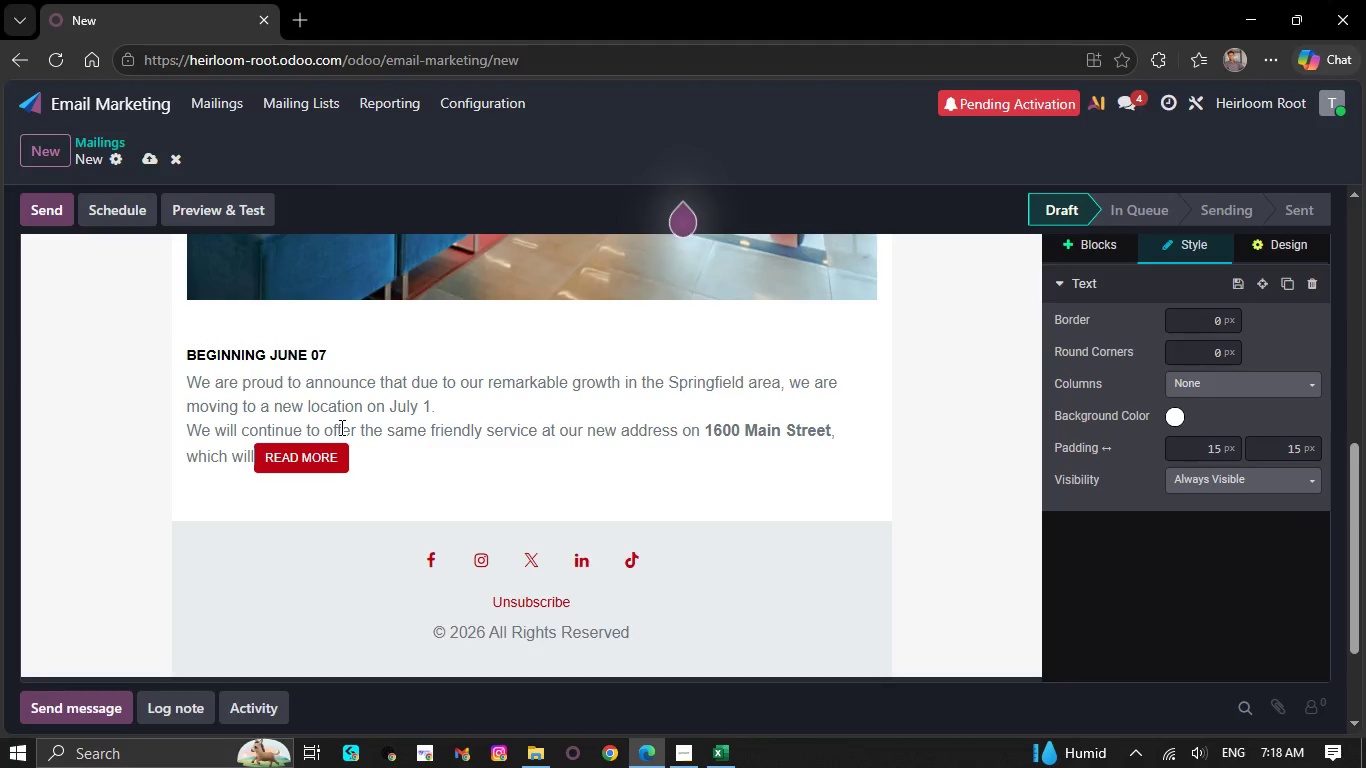 
key(Backspace)
 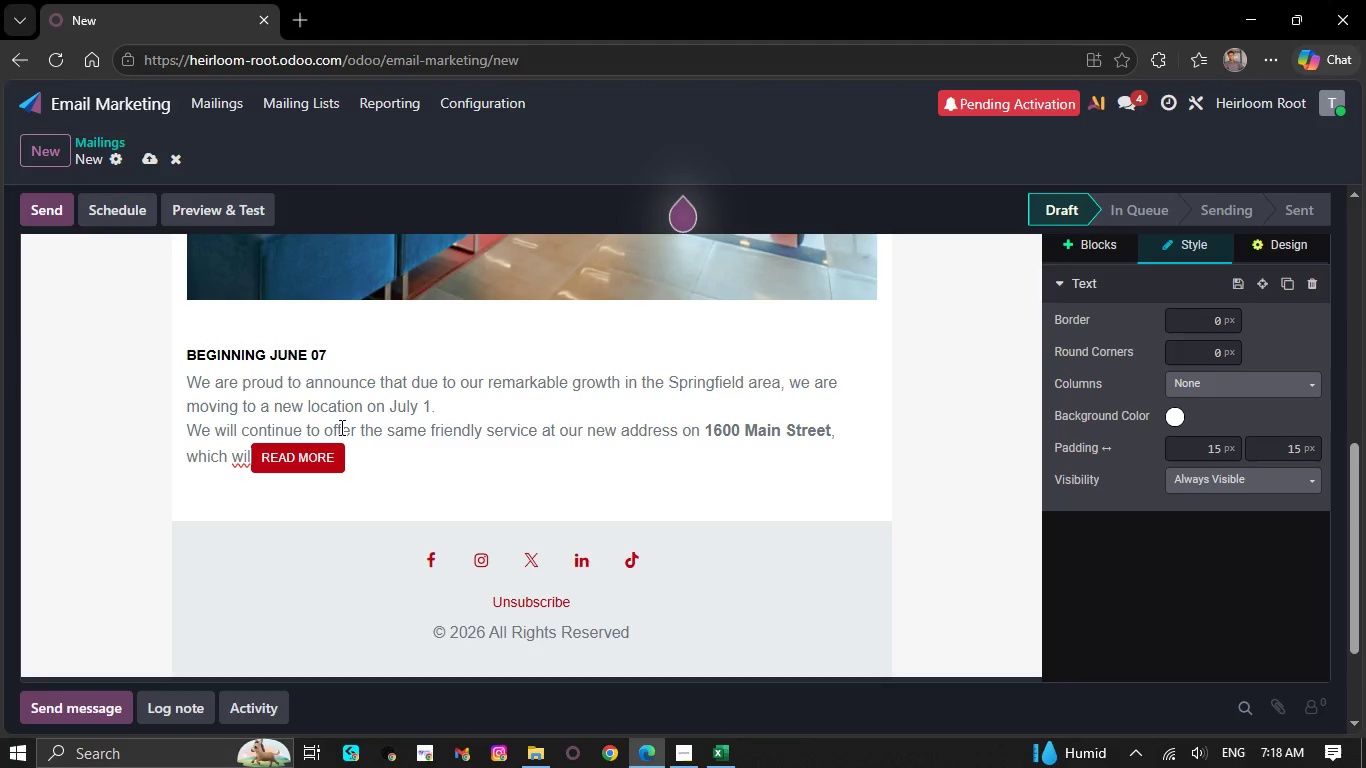 
key(Backspace)
 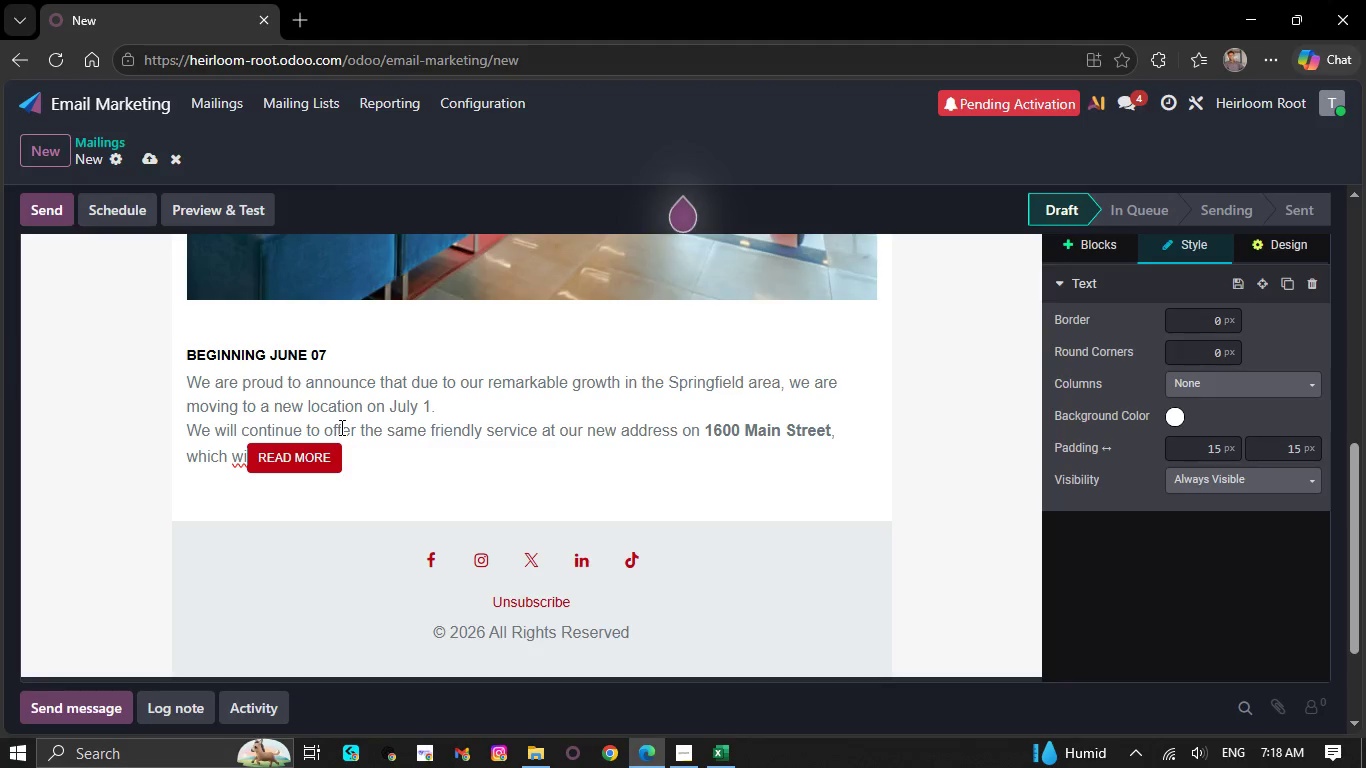 
key(Backspace)
 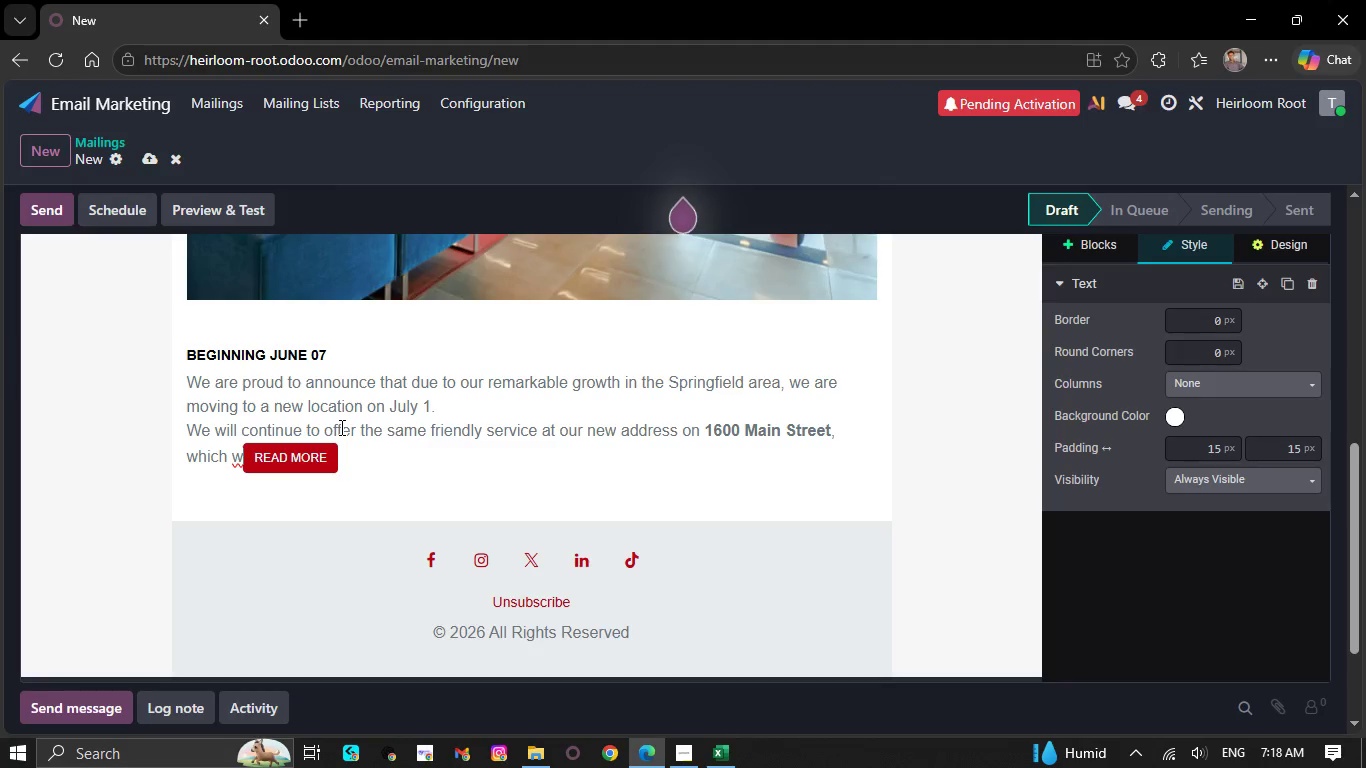 
key(Backspace)
 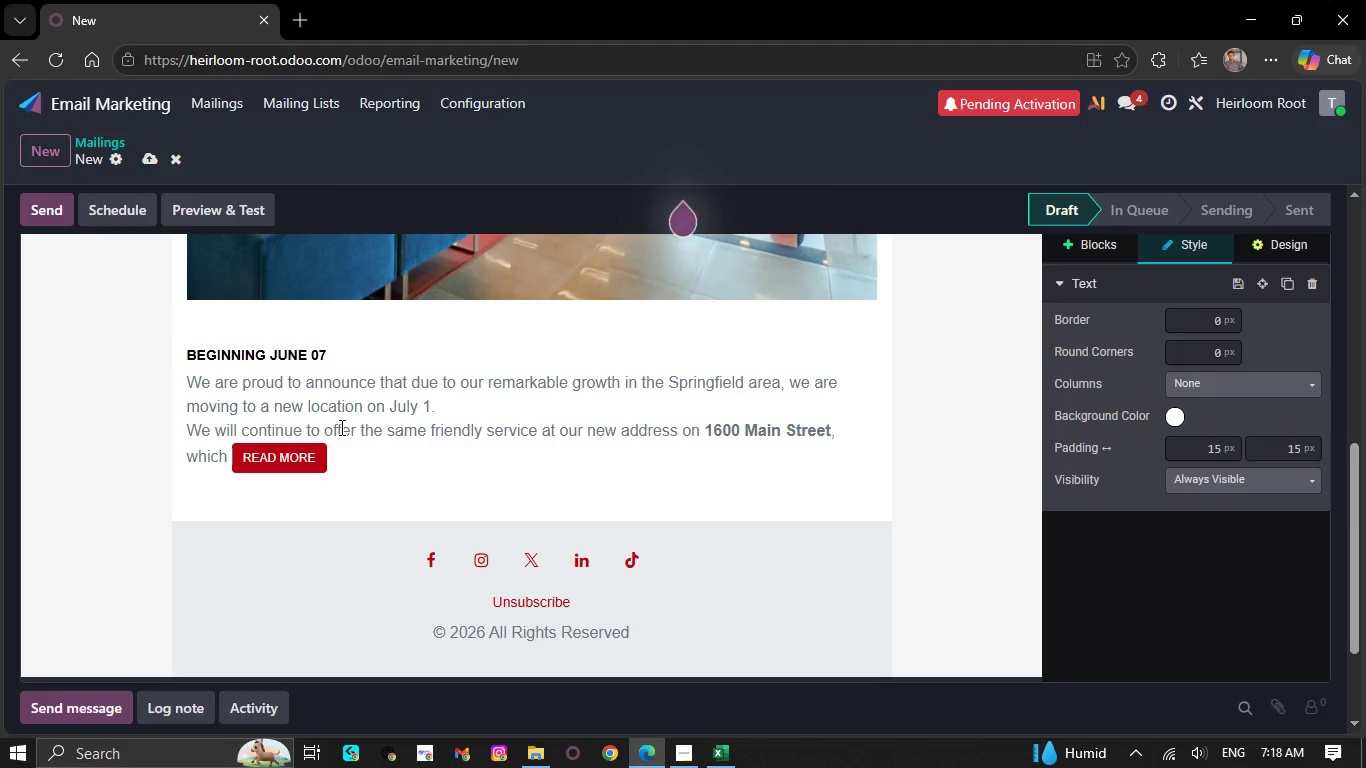 
key(Backspace)
 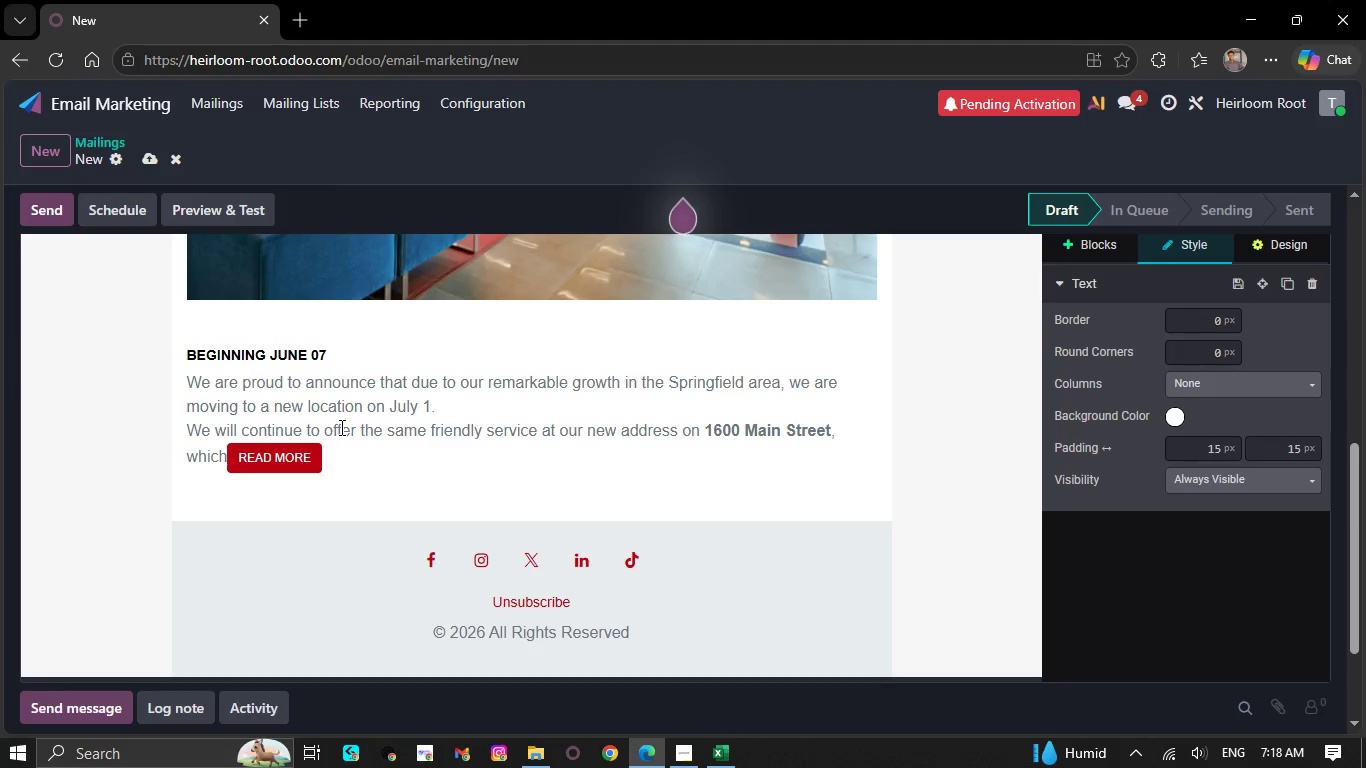 
key(Backspace)
 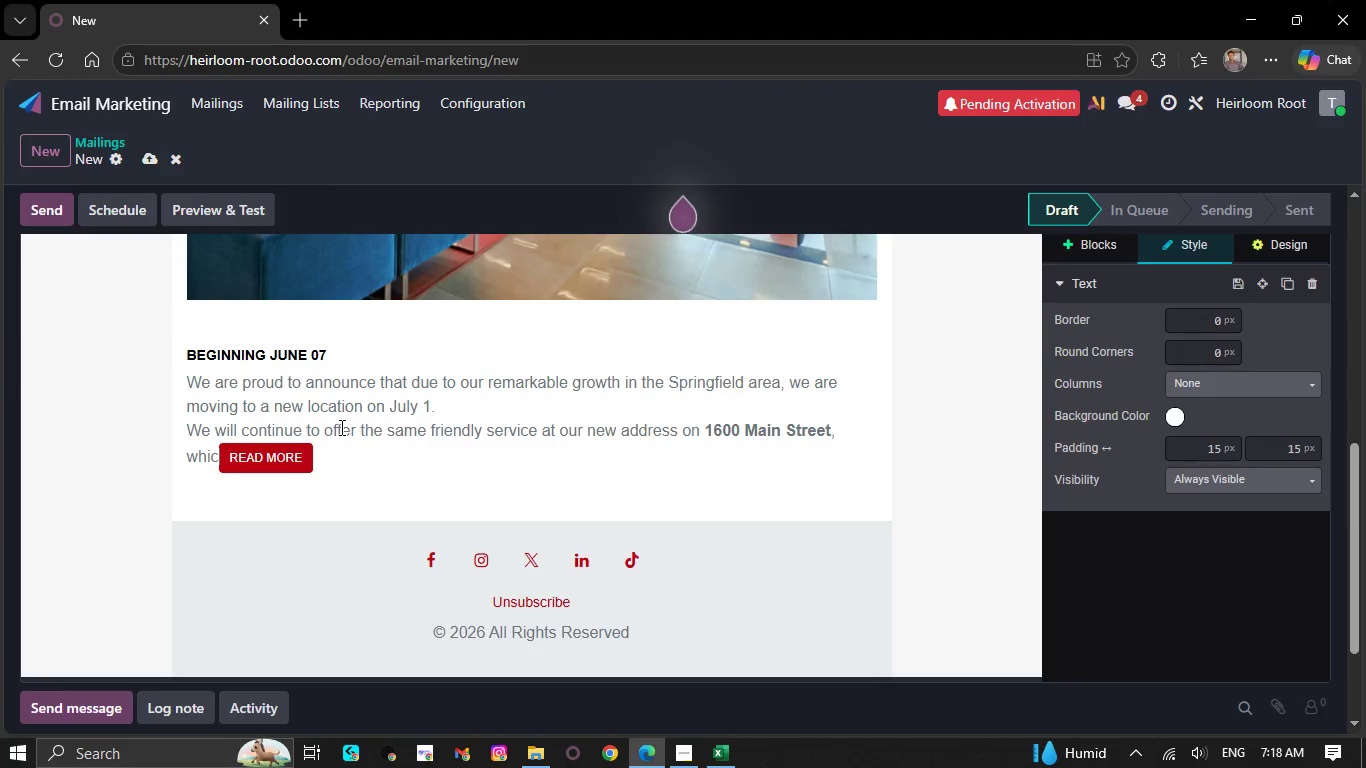 
key(Backspace)
 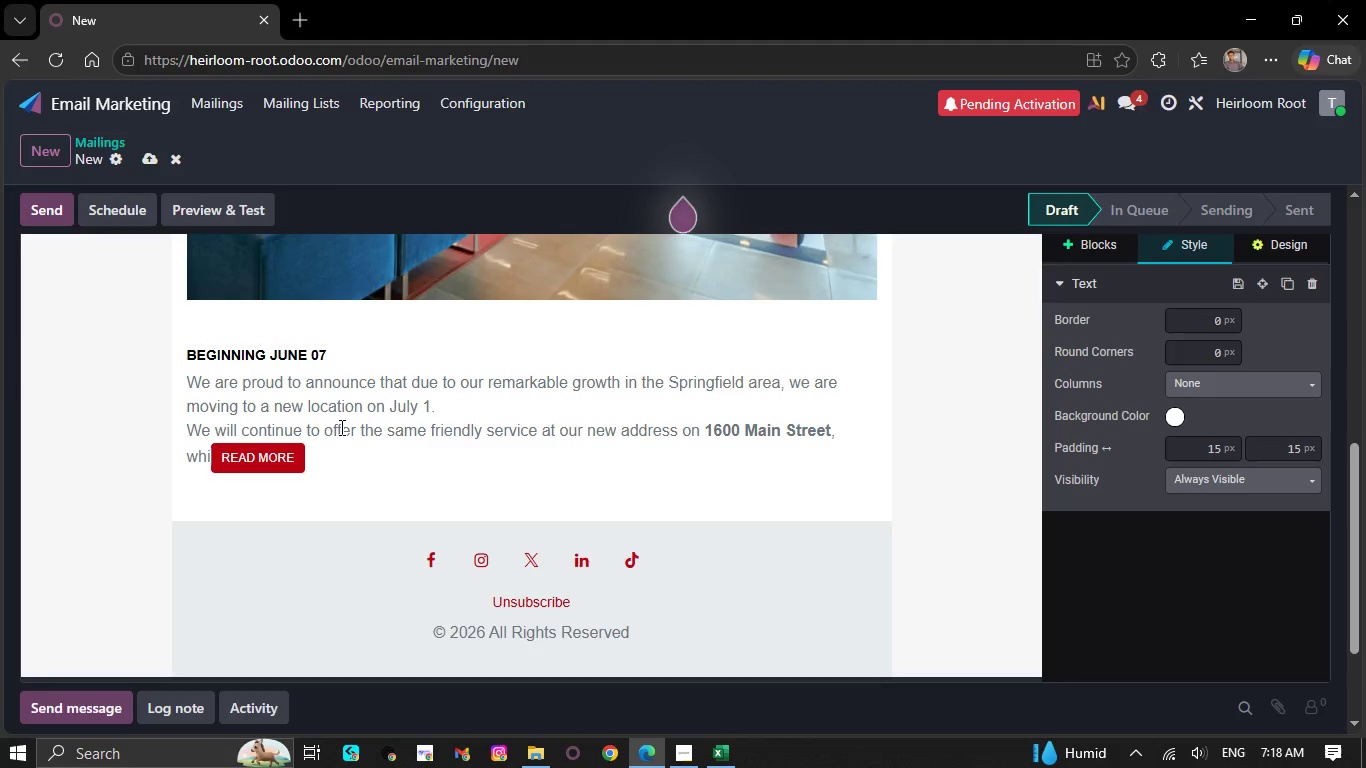 
key(Backspace)
 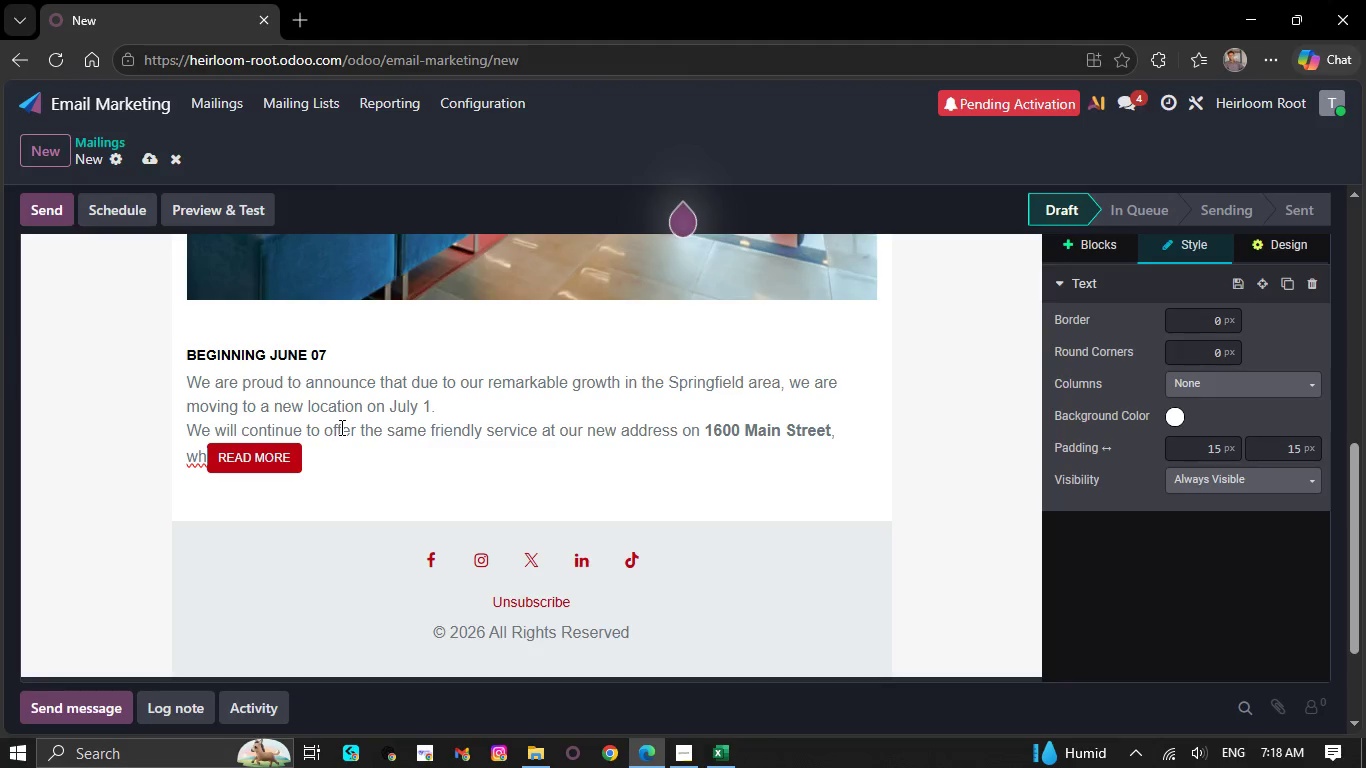 
key(Backspace)
 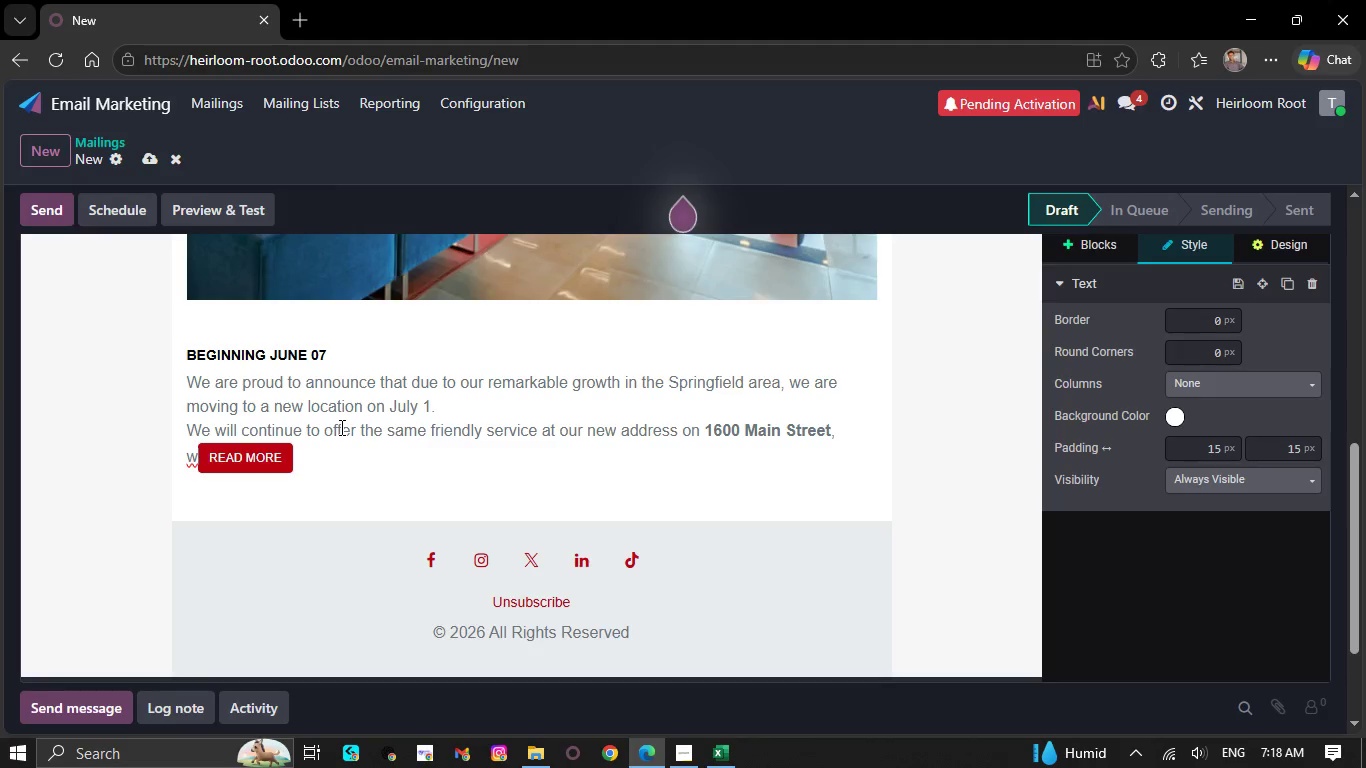 
key(Backspace)
 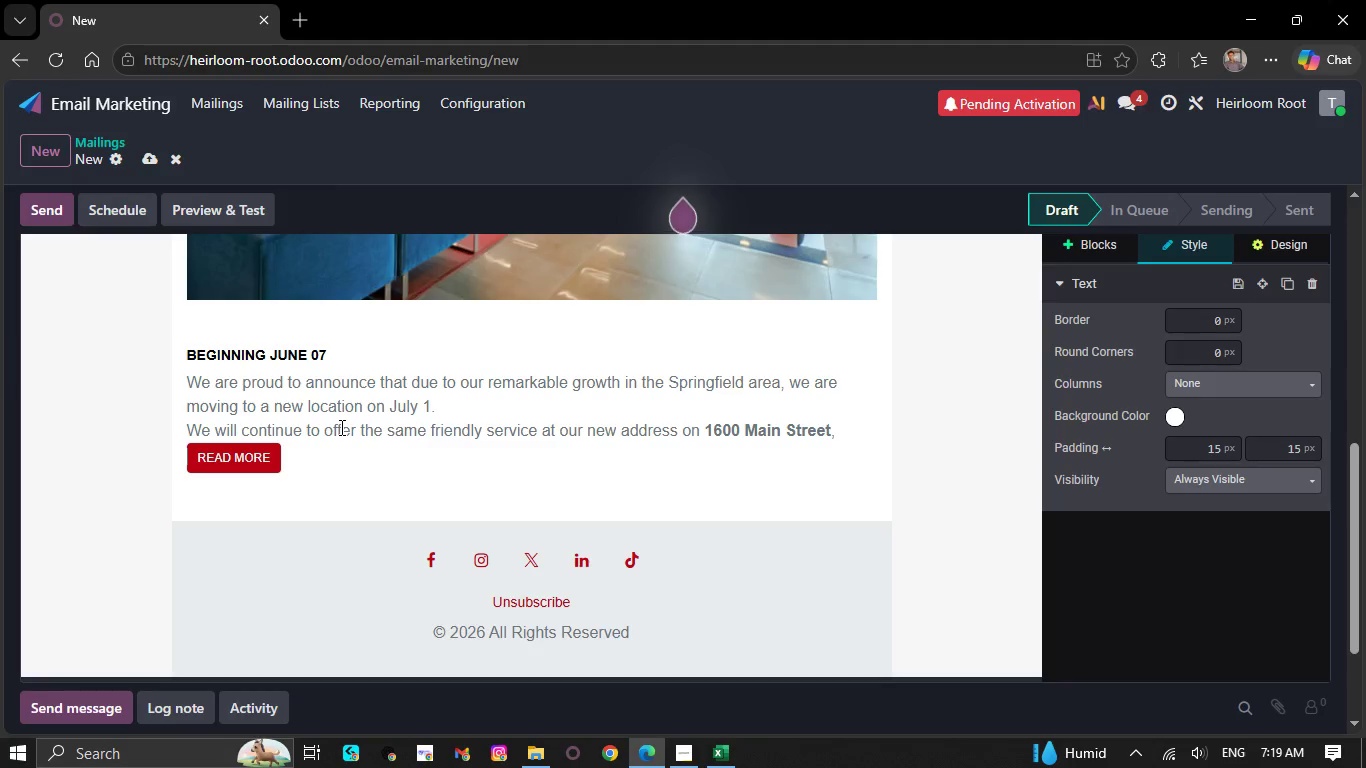 
key(Backspace)
 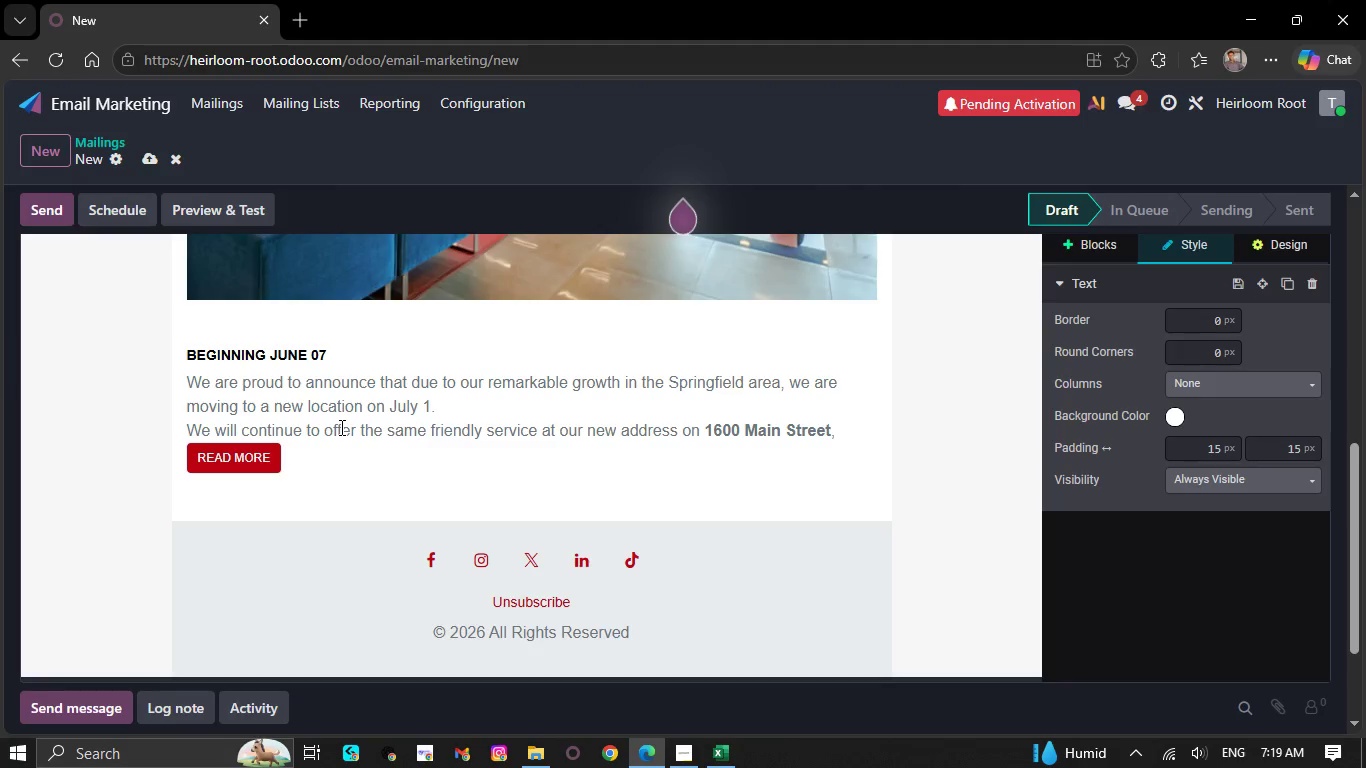 
key(Backspace)
 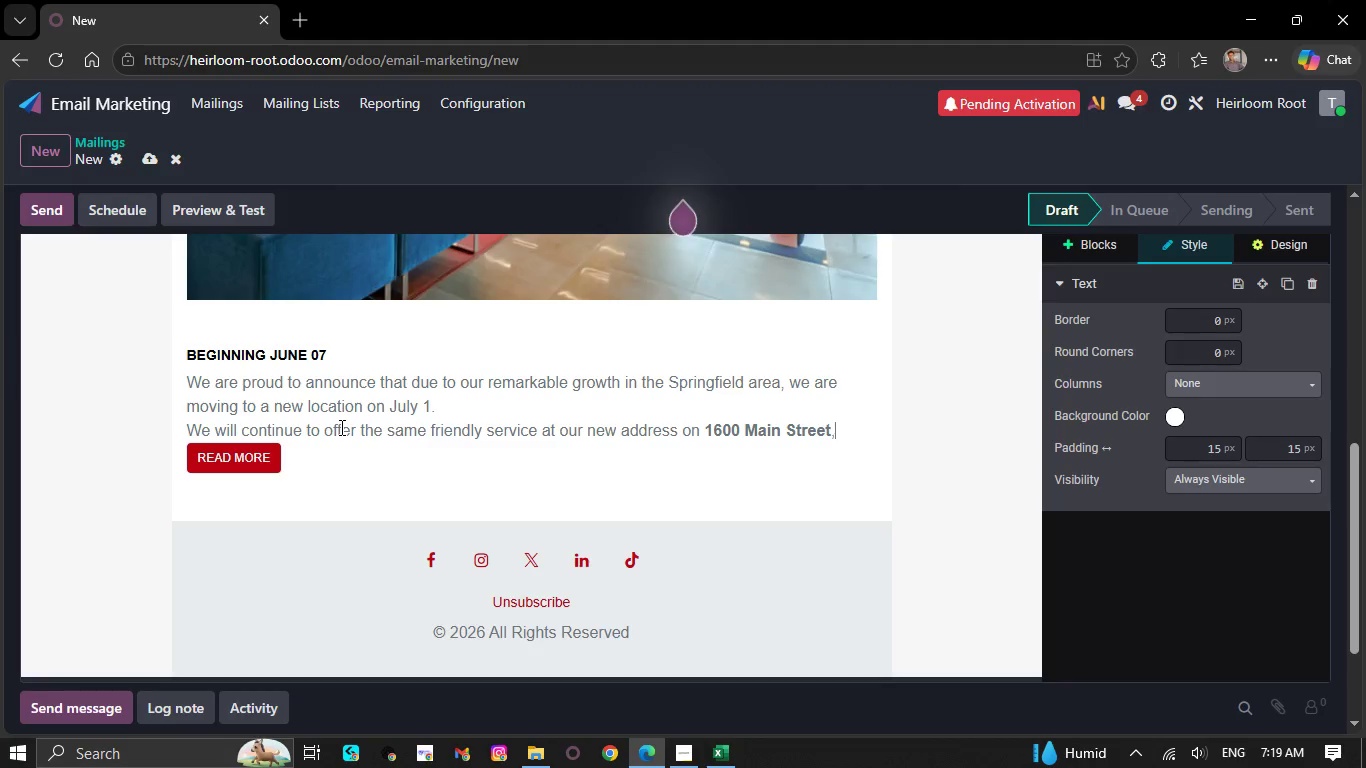 
key(Backspace)
 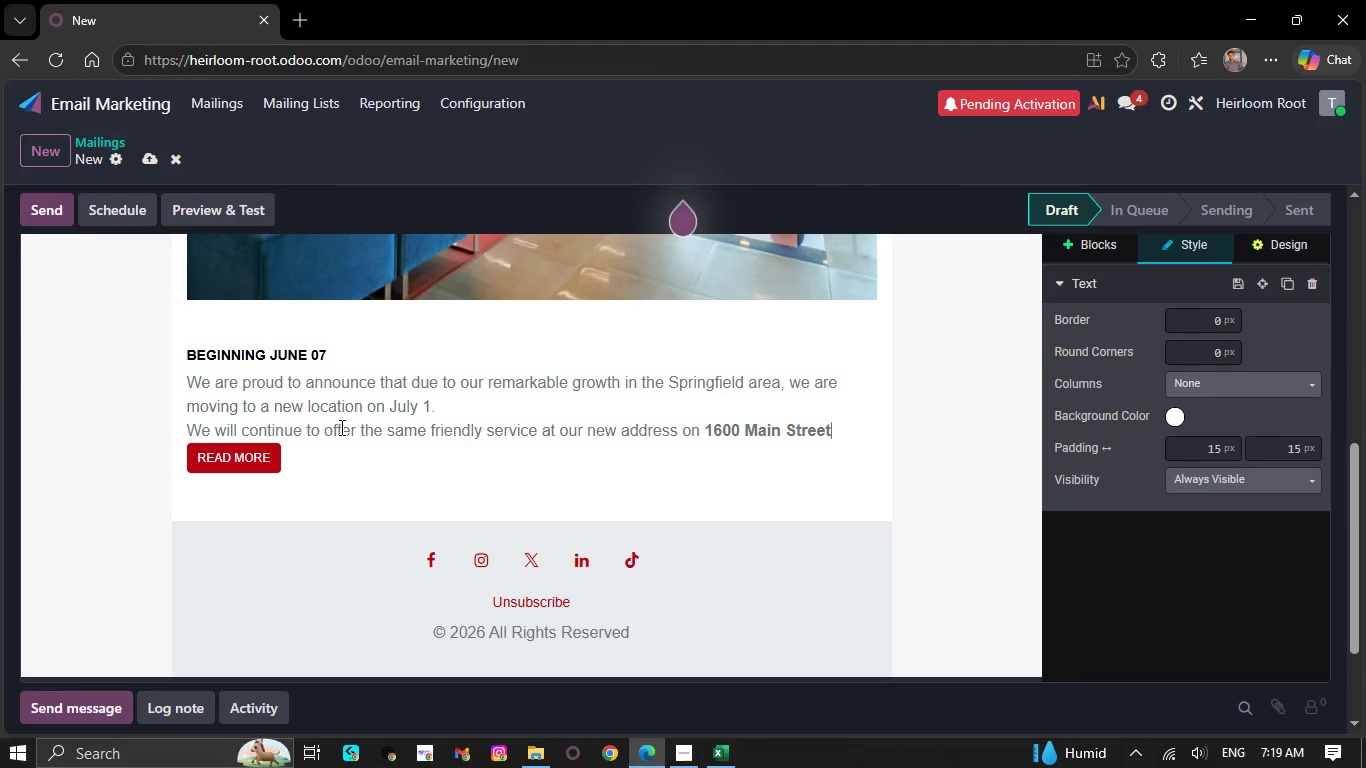 
key(Backspace)
 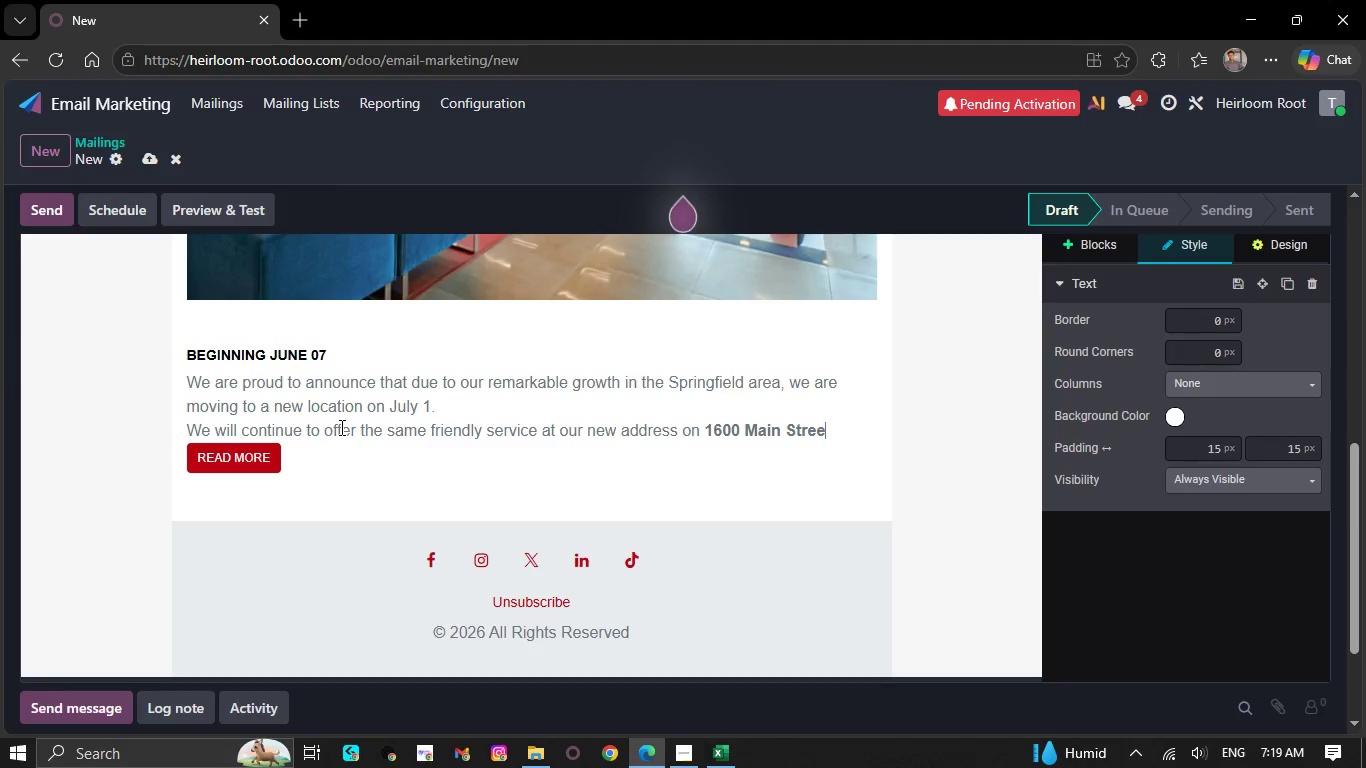 
key(Backspace)
 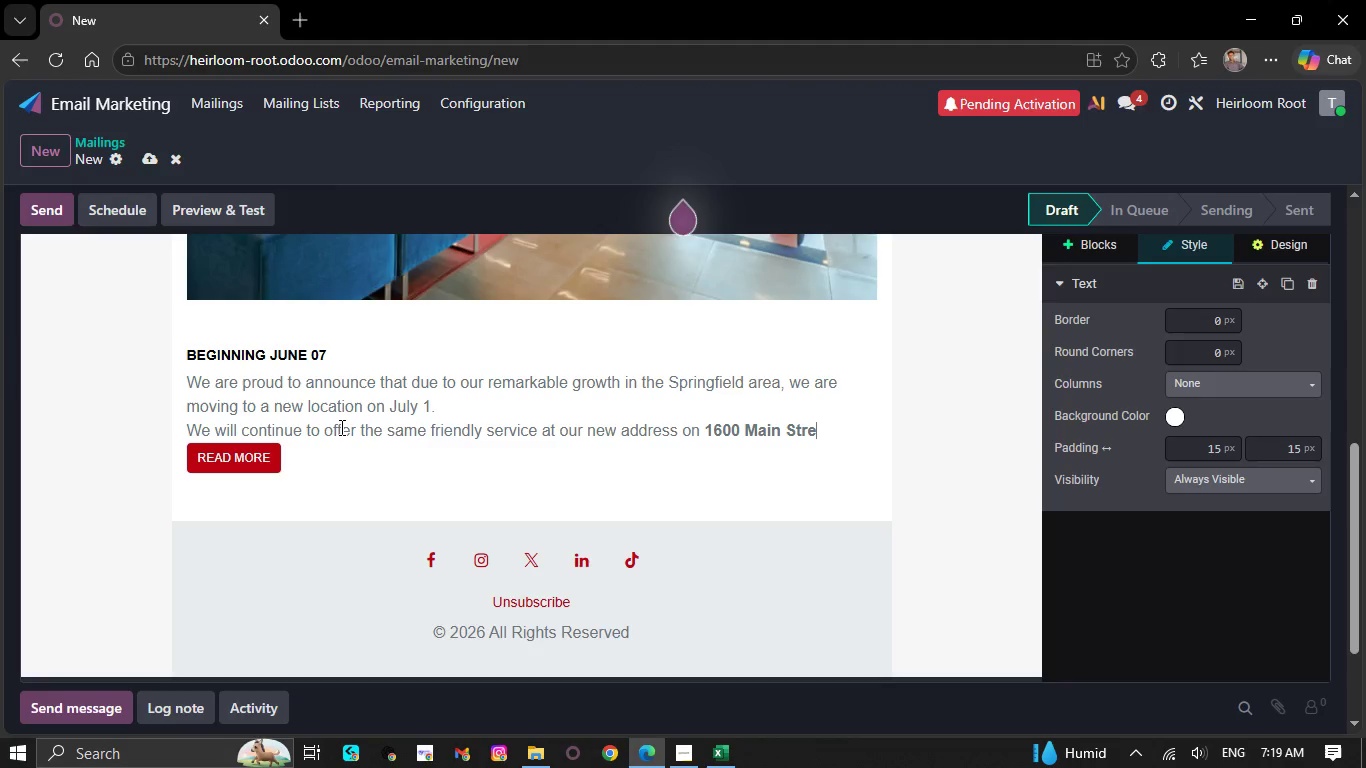 
key(Backspace)
 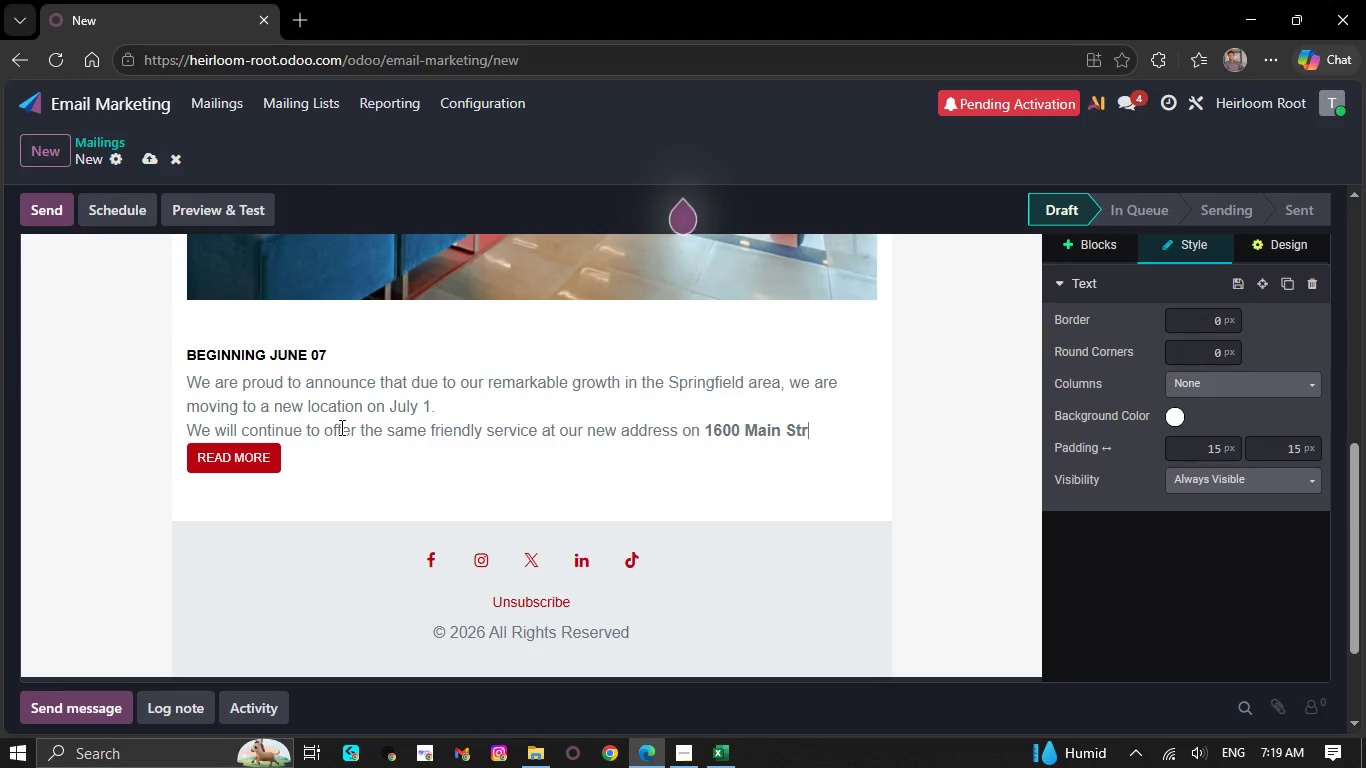 
key(Backspace)
 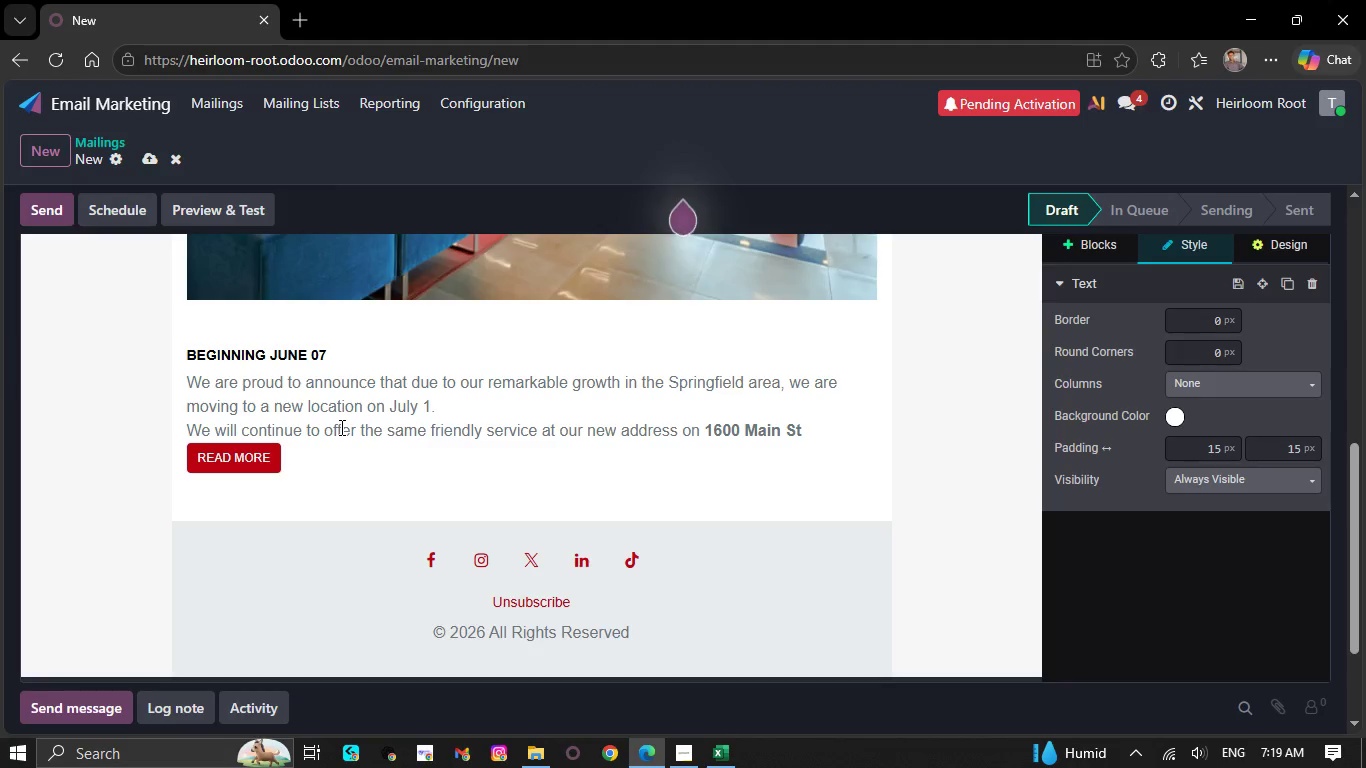 
key(Backspace)
 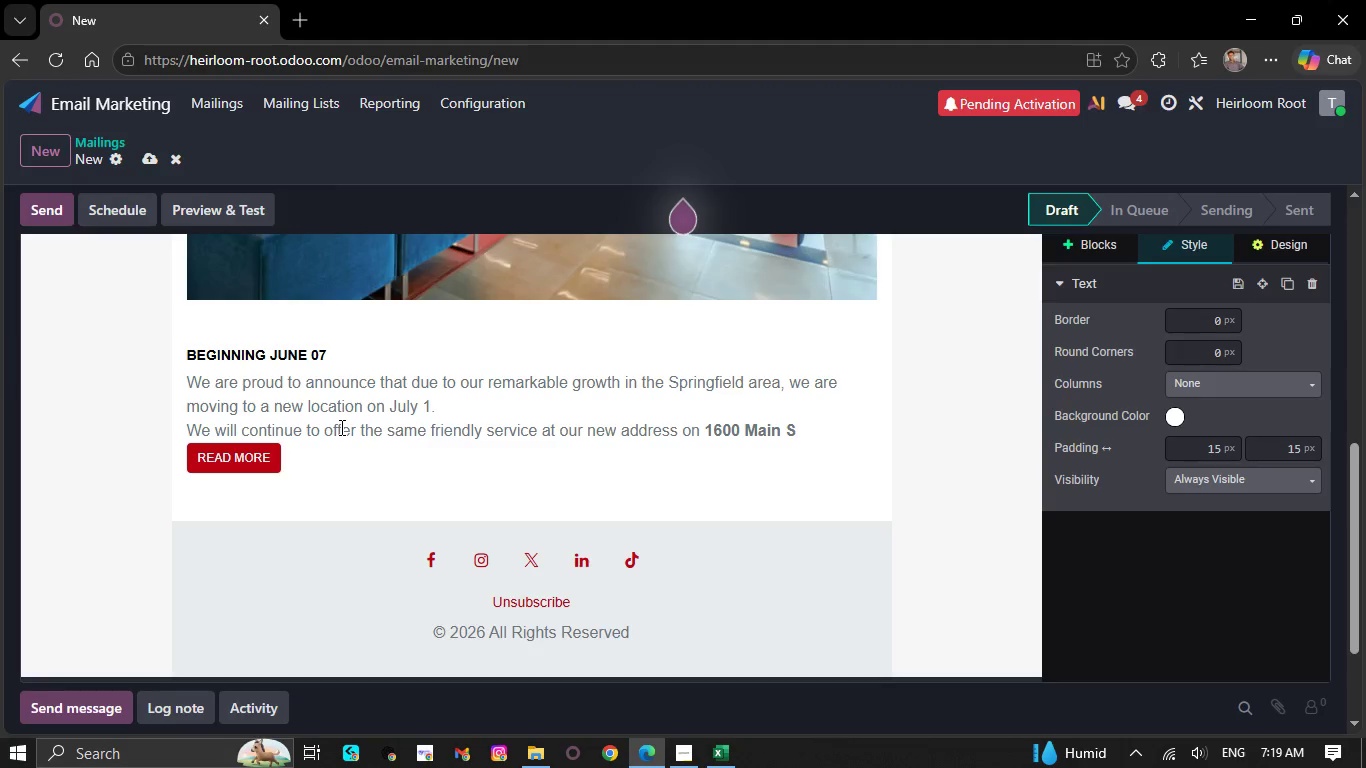 
wait(5.45)
 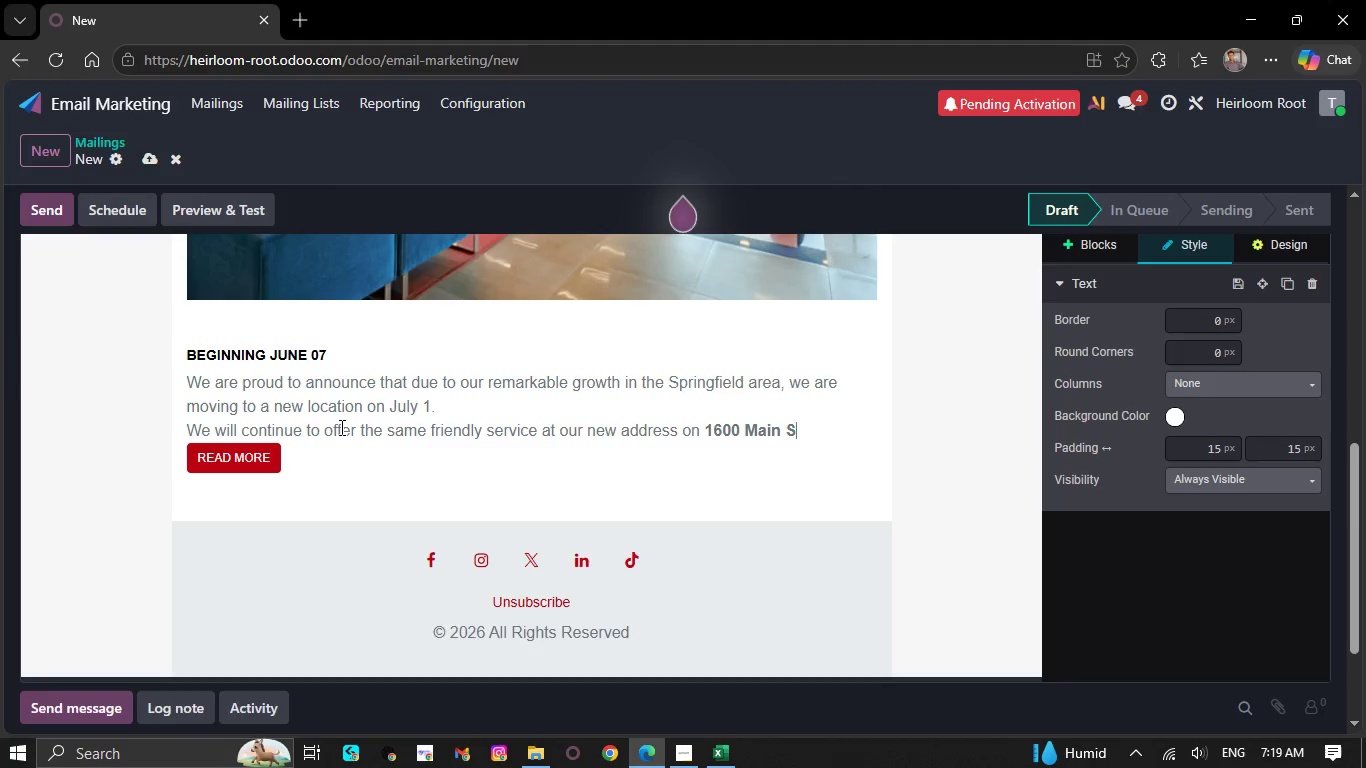 
key(Backspace)
 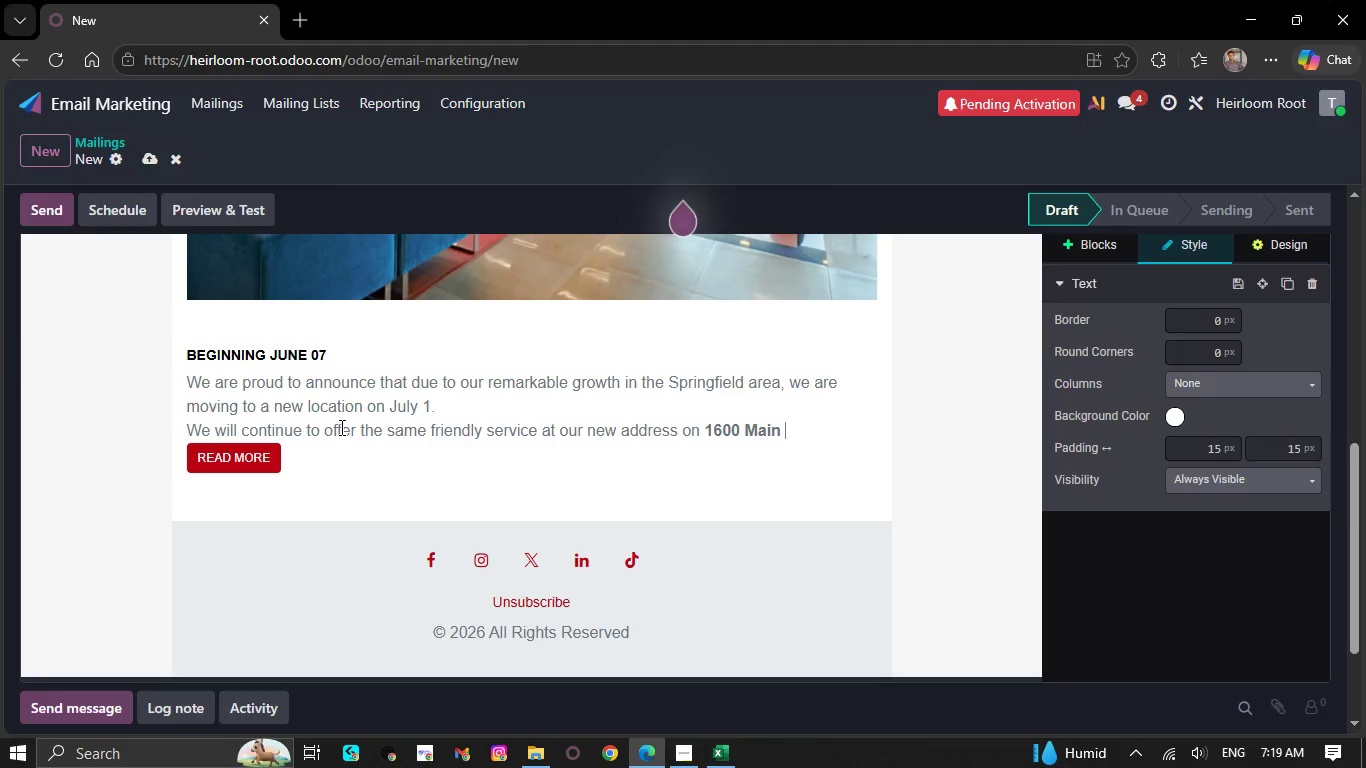 
key(Backspace)
 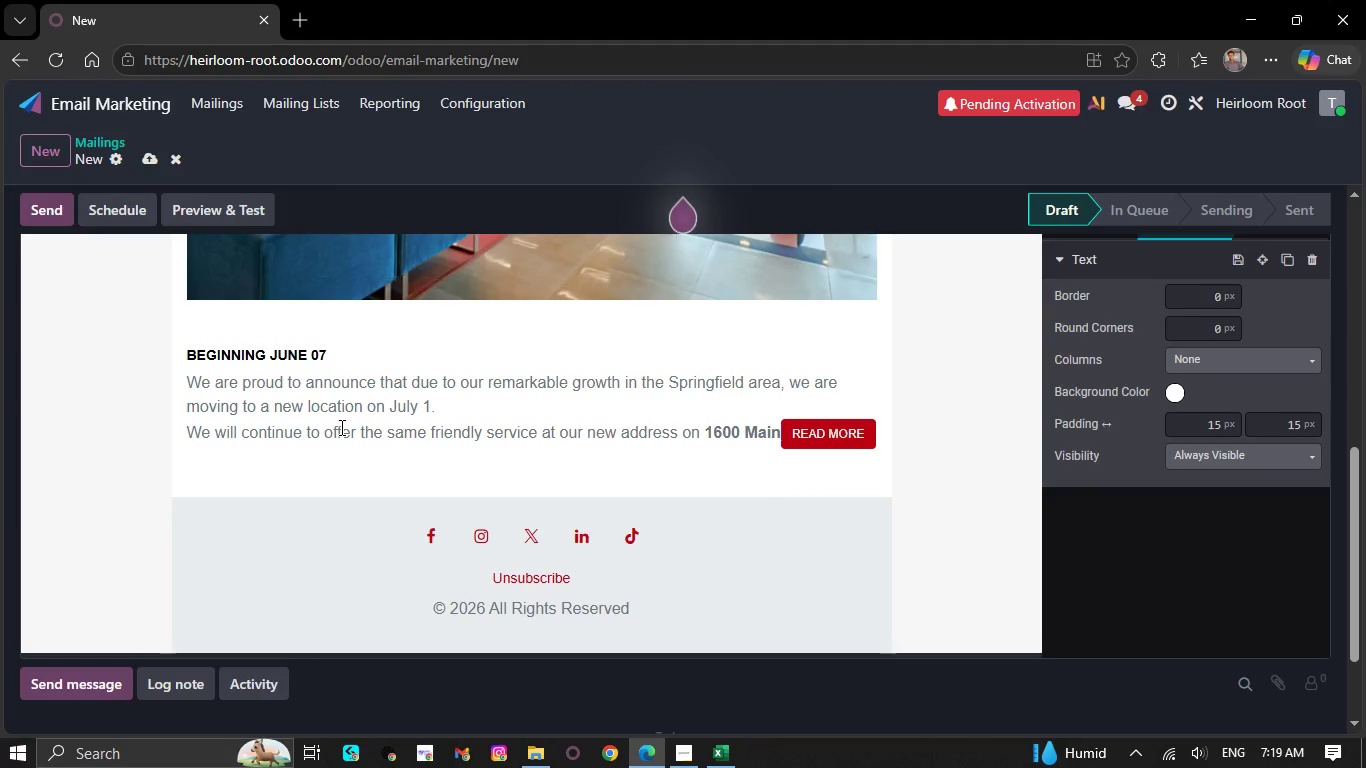 
hold_key(key=Backspace, duration=0.31)
 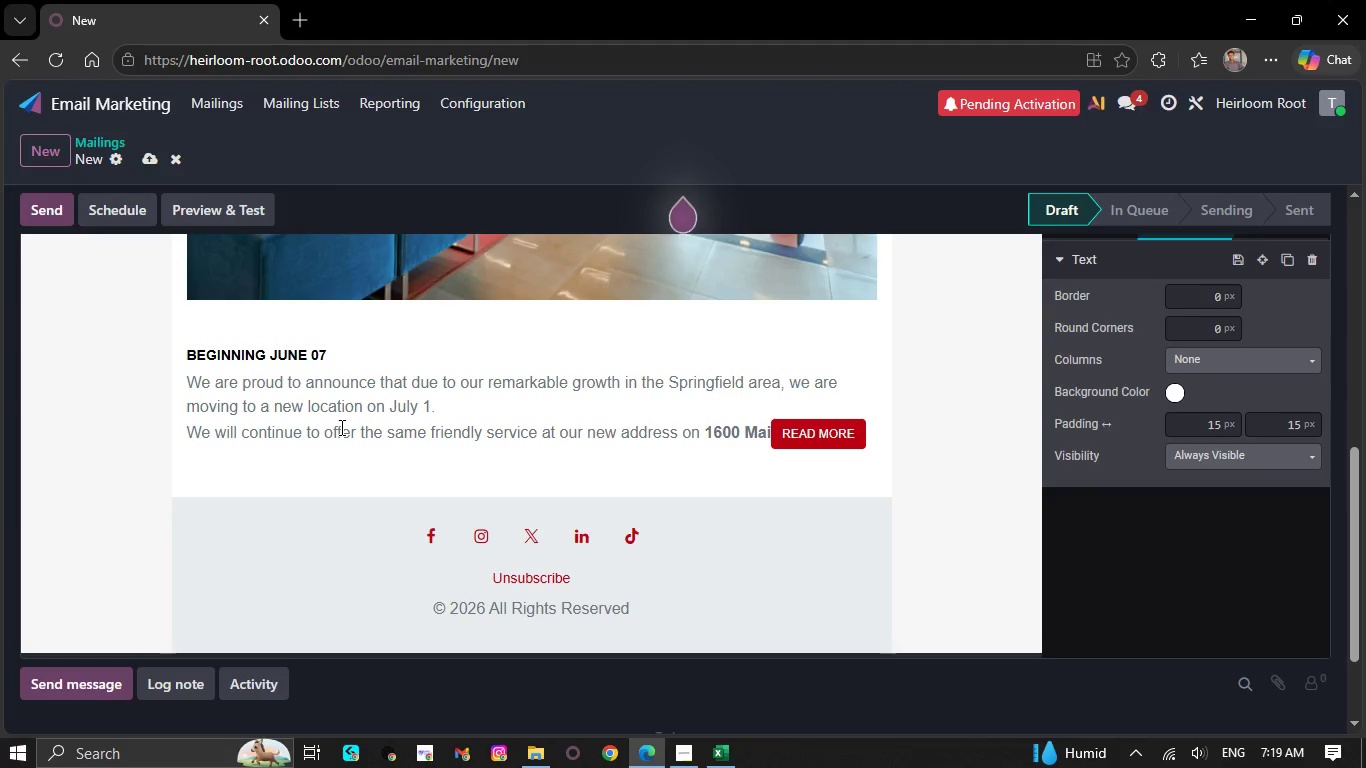 
key(Backspace)
 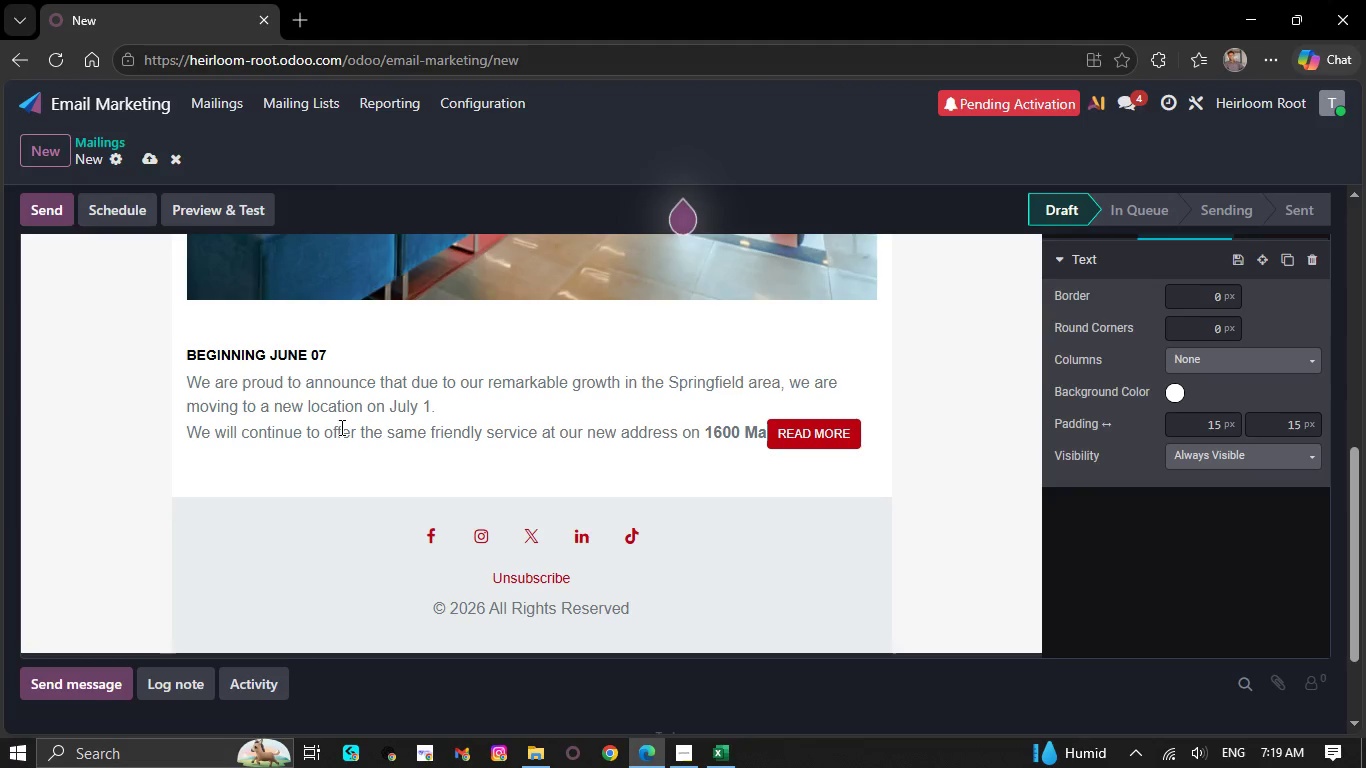 
key(Backspace)
 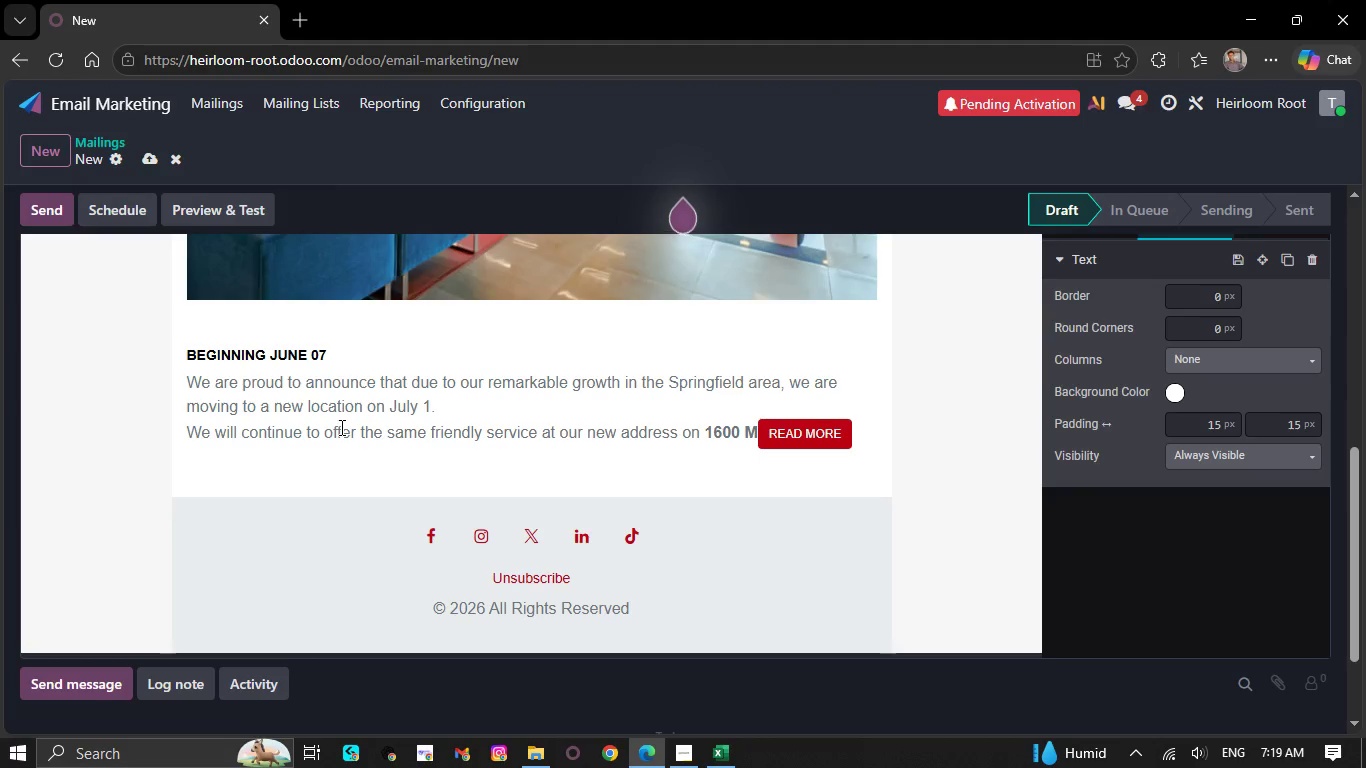 
key(Backspace)
 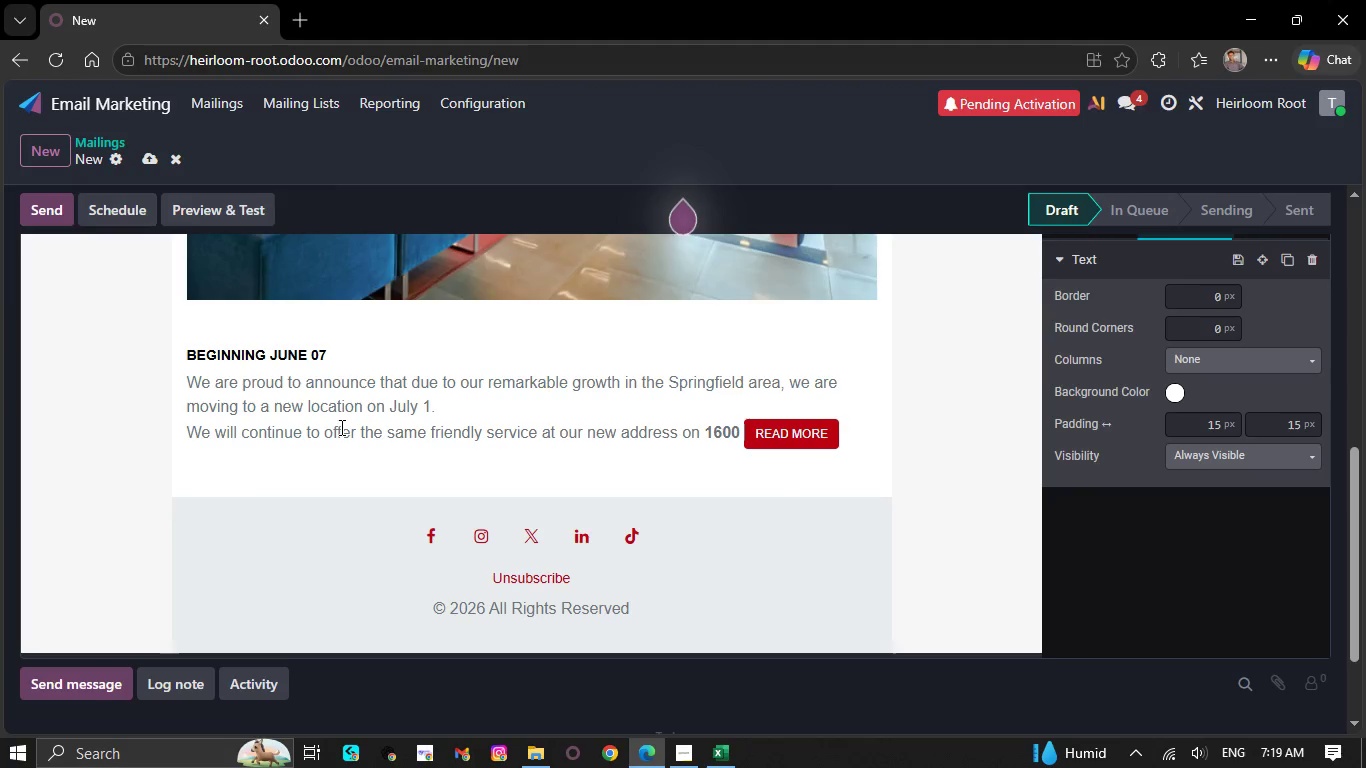 
key(Backspace)
 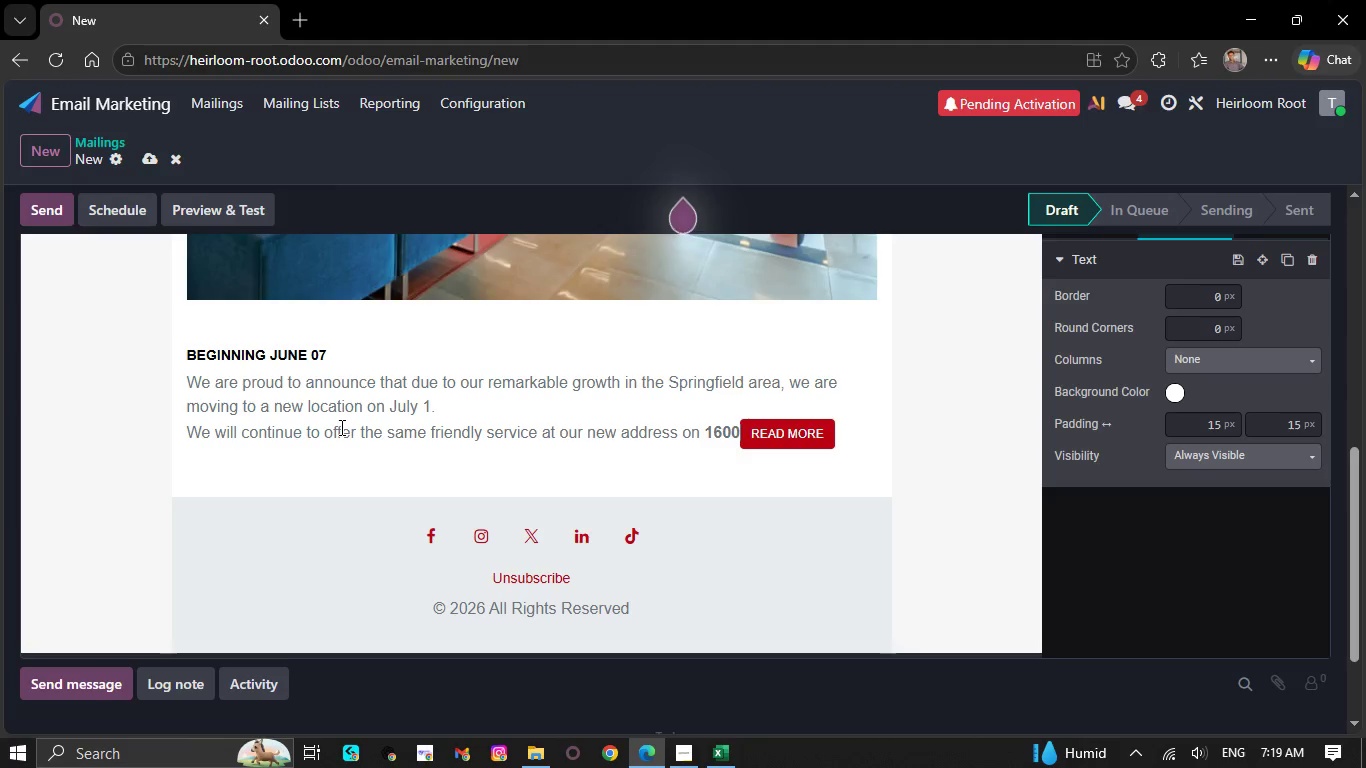 
key(Backspace)
 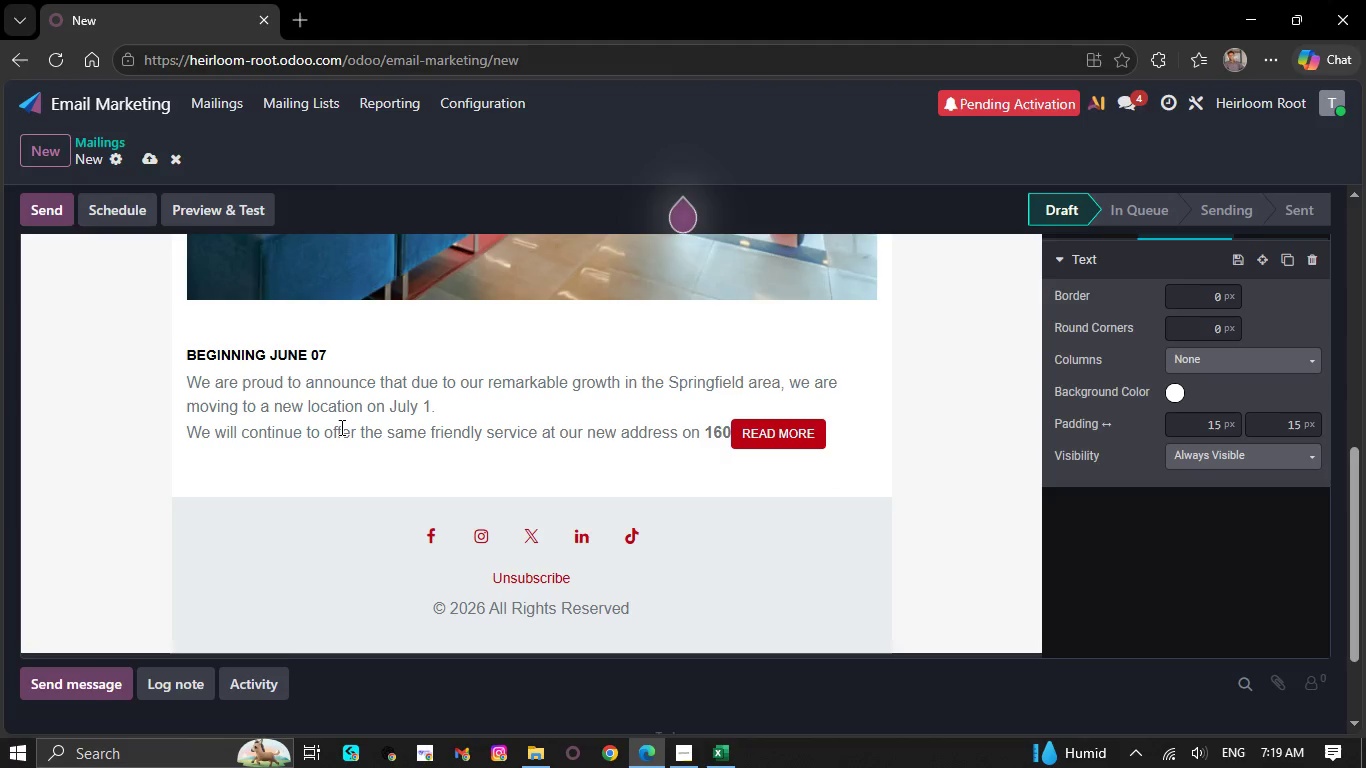 
key(Backspace)
 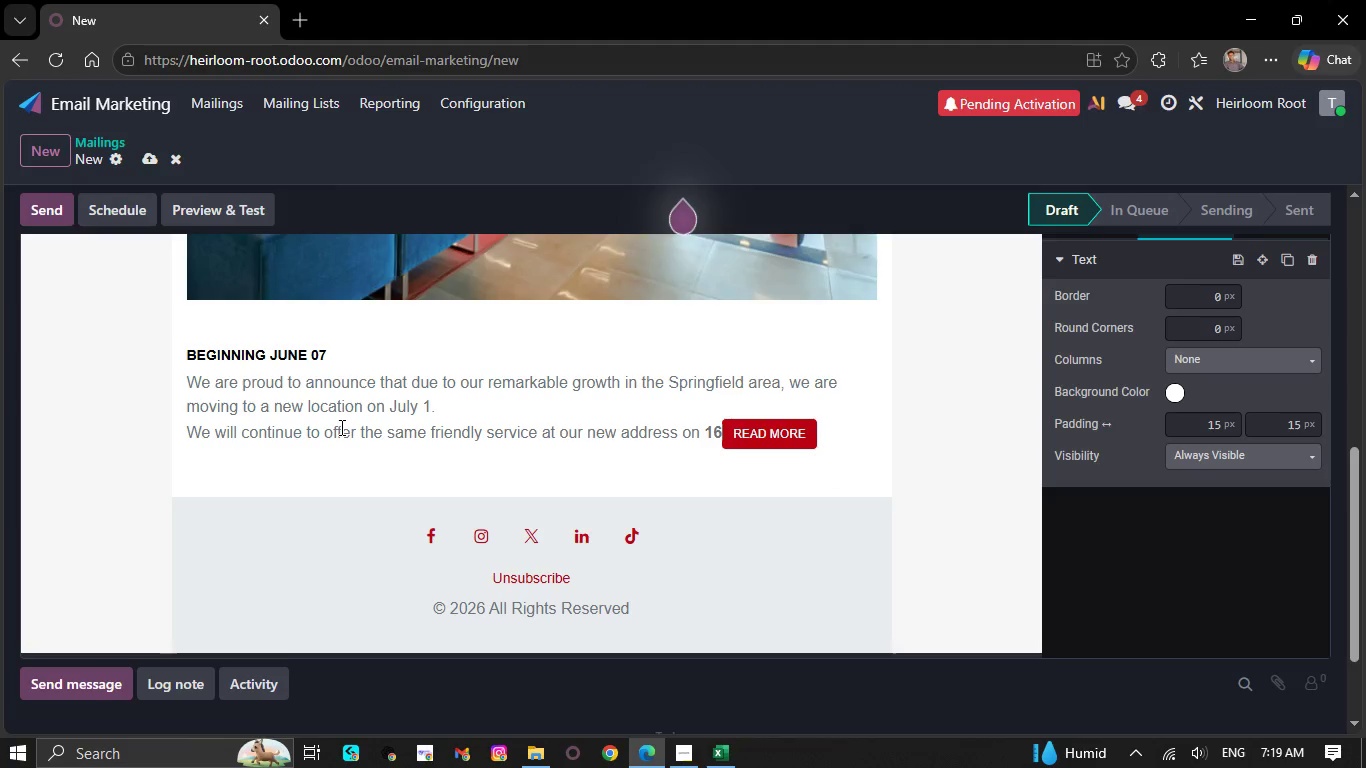 
key(Backspace)
 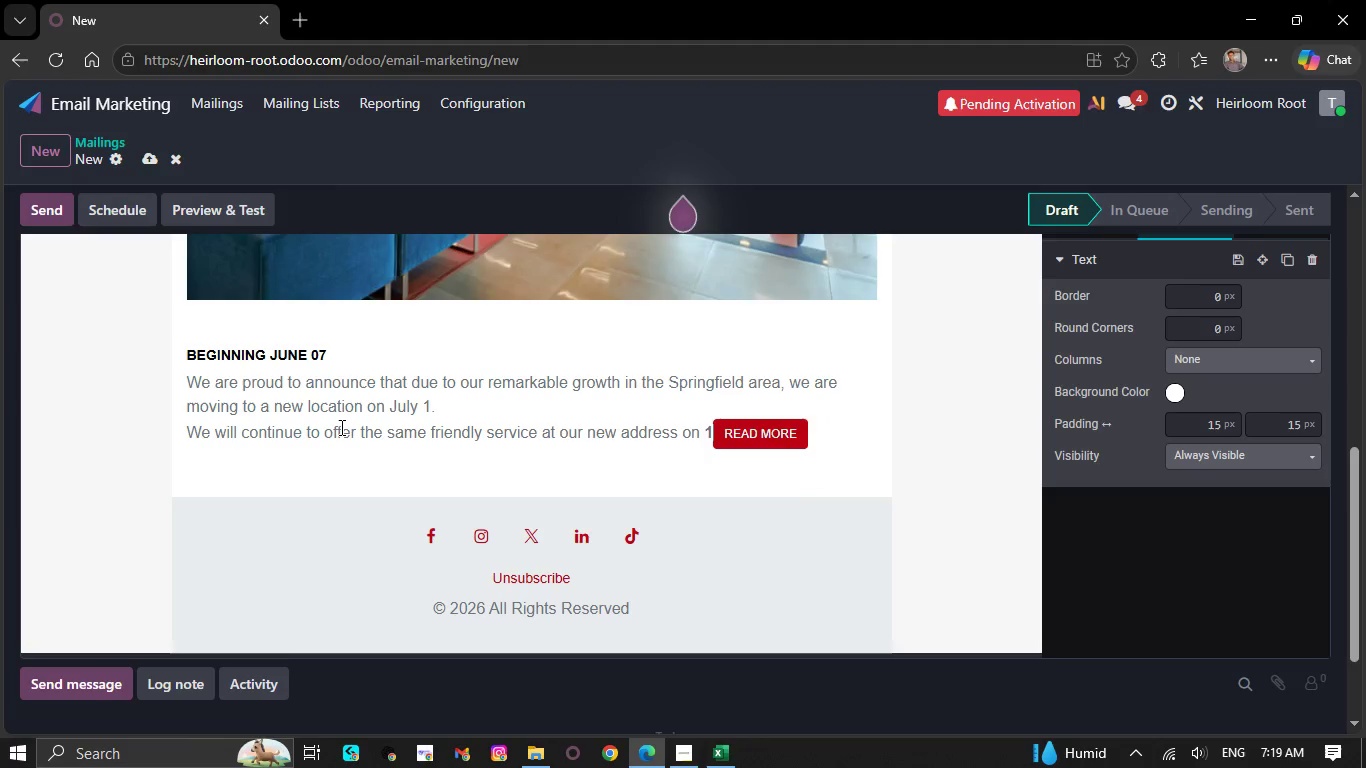 
key(Backspace)
 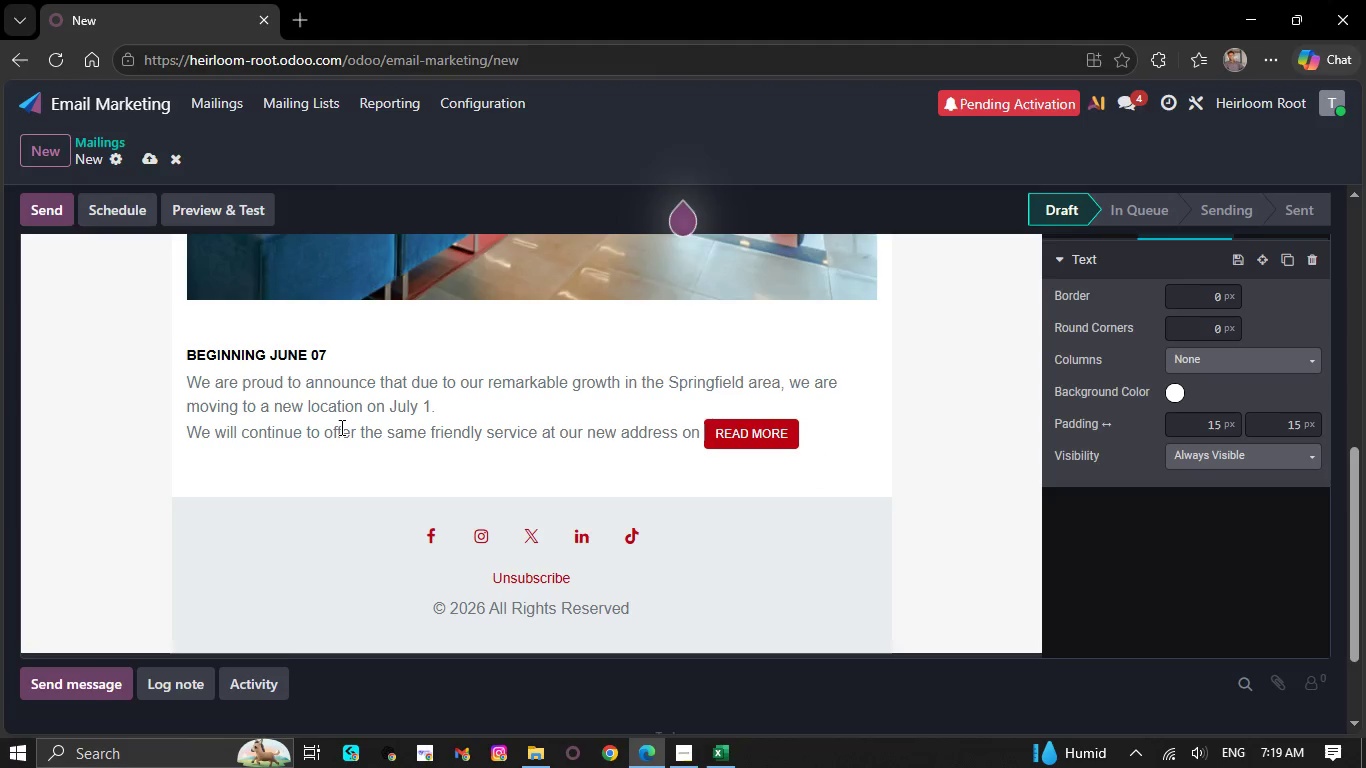 
key(Backspace)
 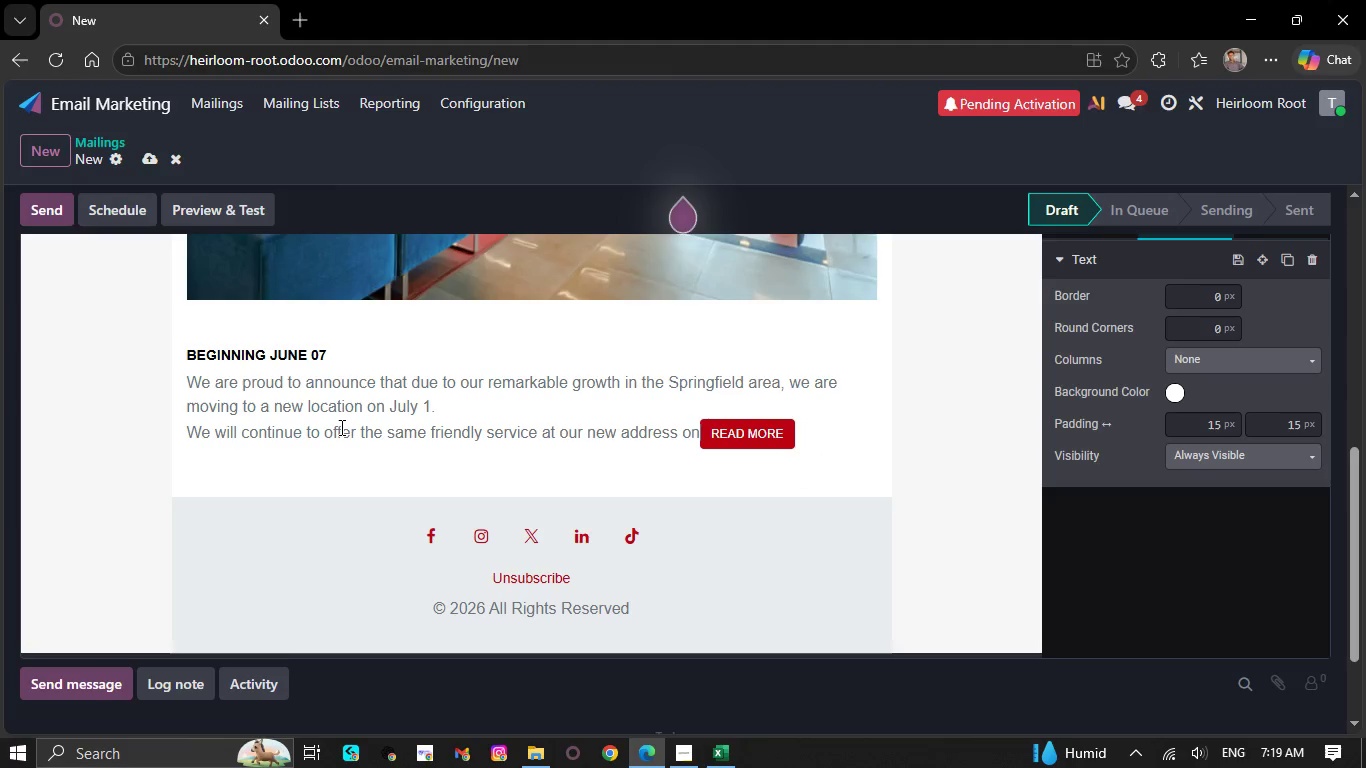 
key(Backspace)
 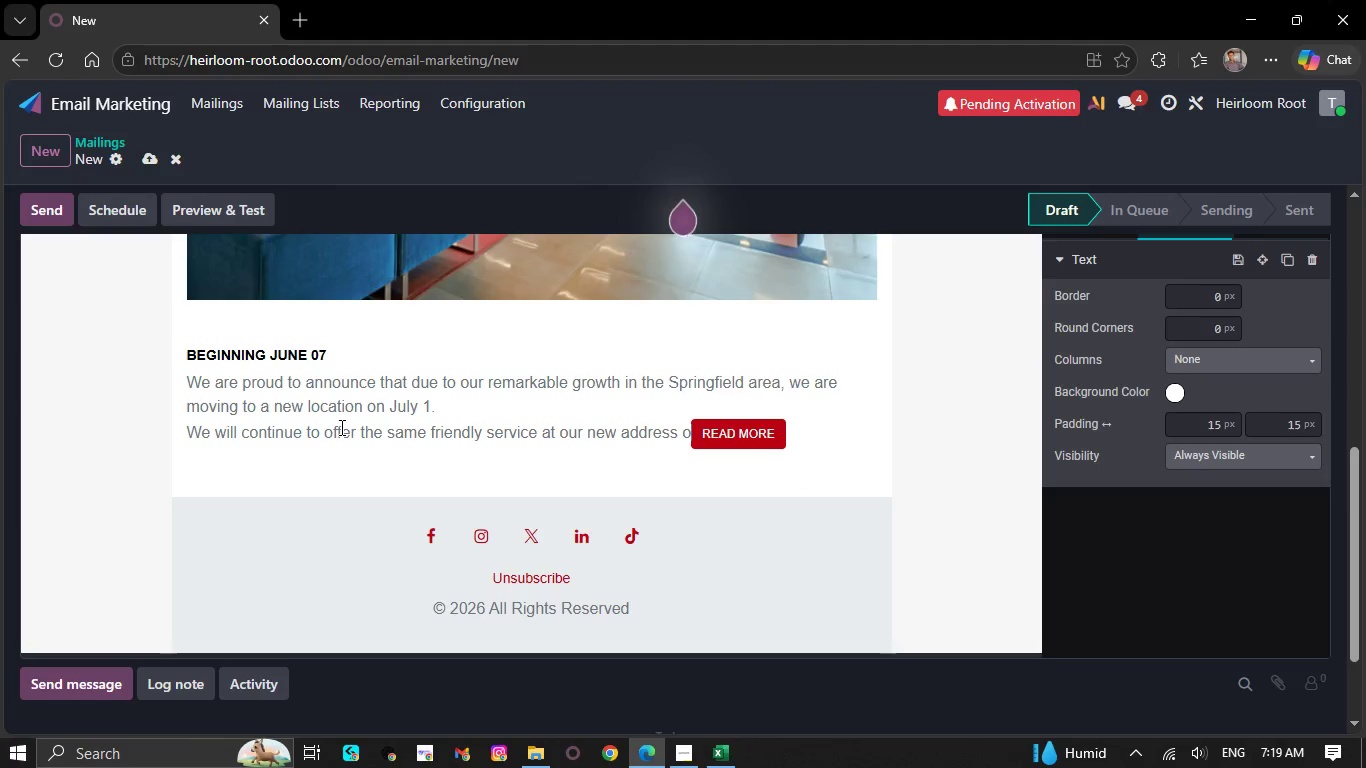 
key(Backspace)
 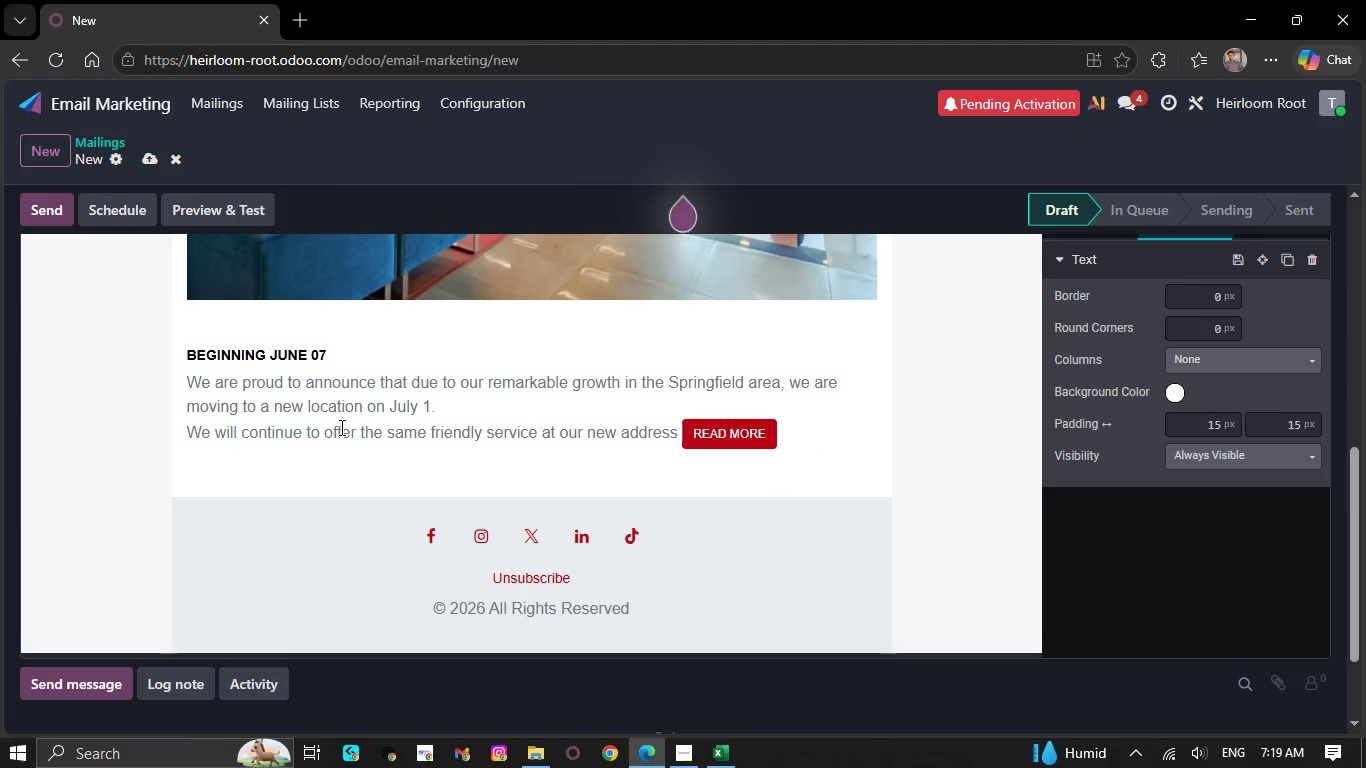 
key(Backspace)
 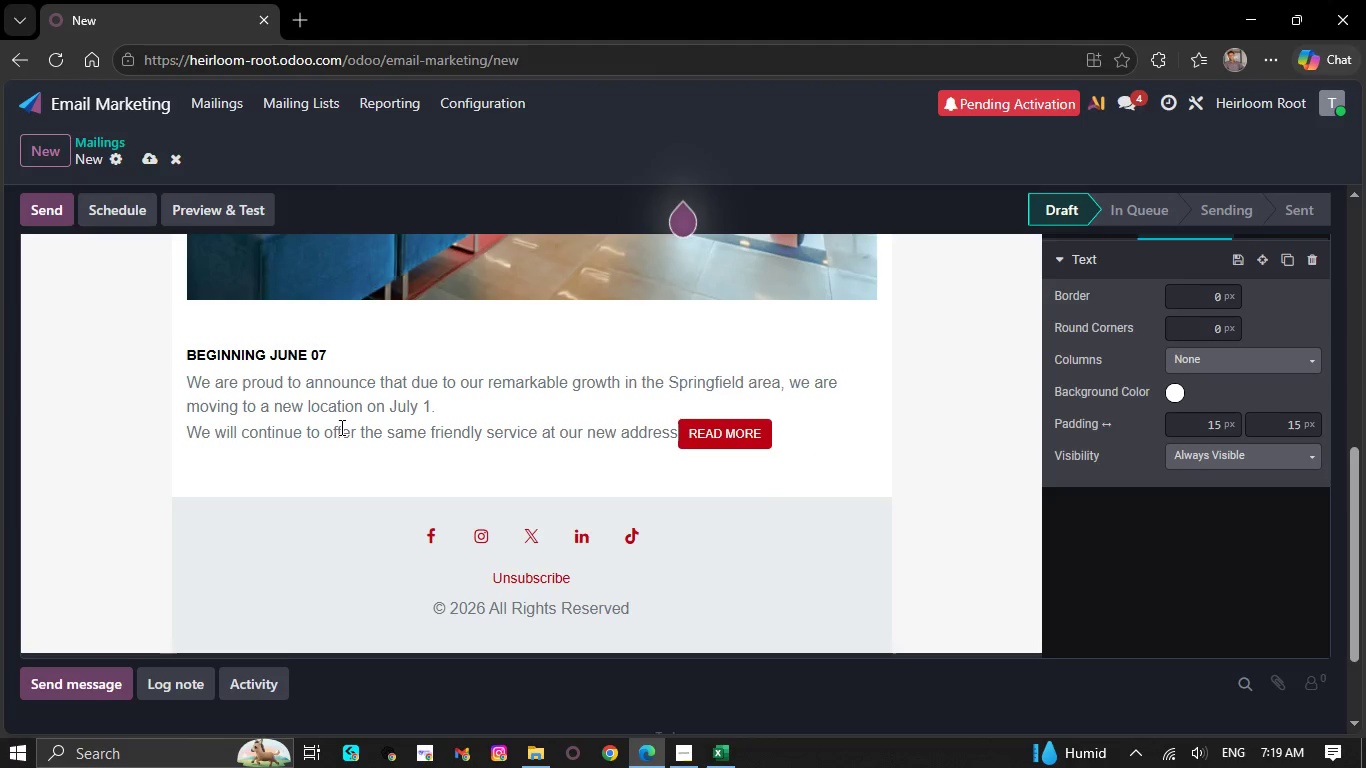 
key(Backspace)
 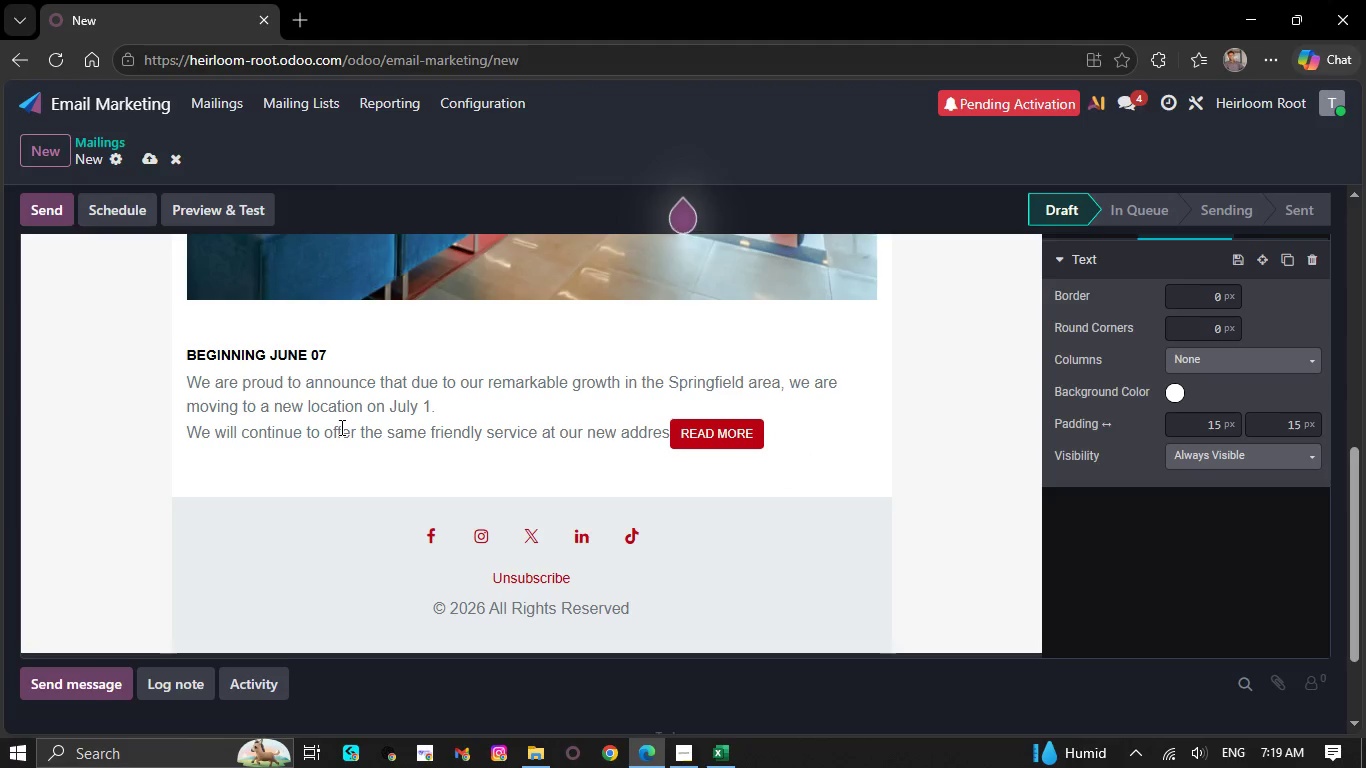 
key(Backspace)
 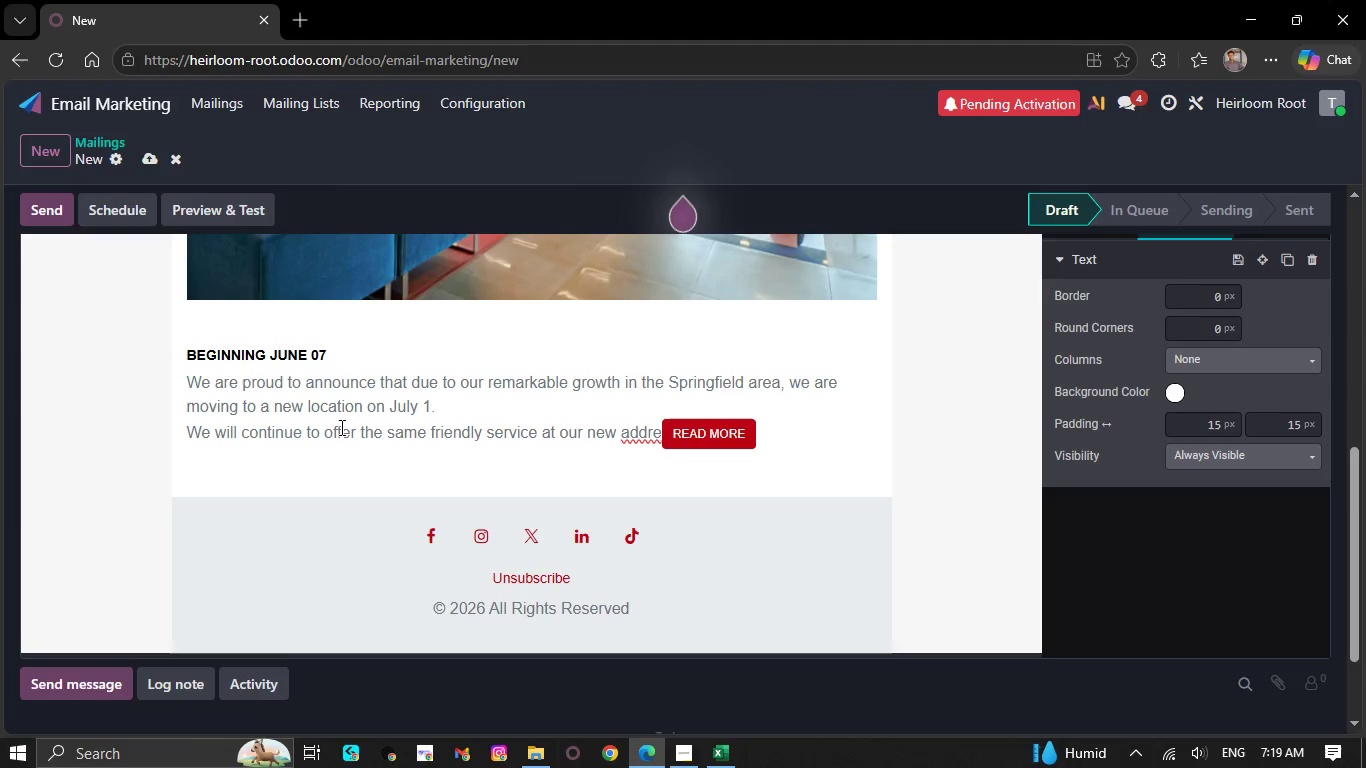 
key(Backspace)
 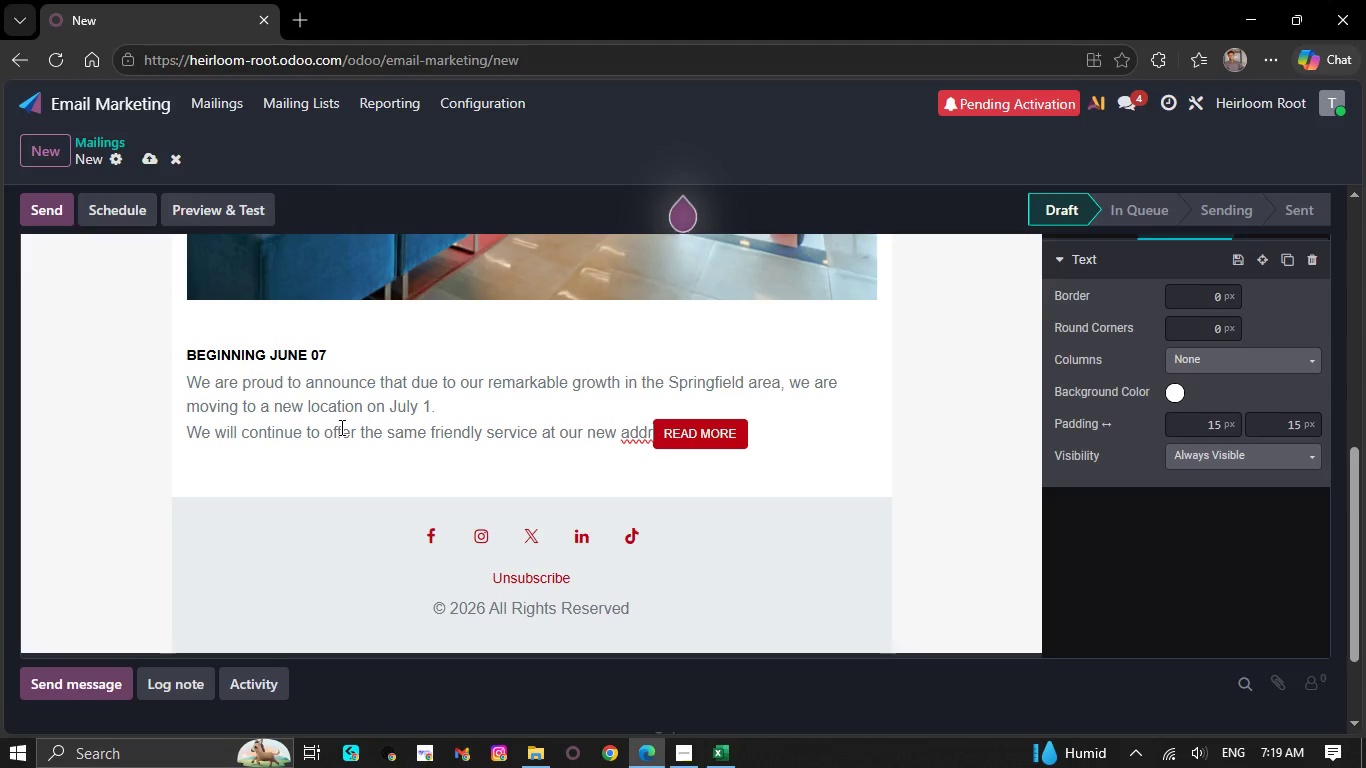 
key(Backspace)
 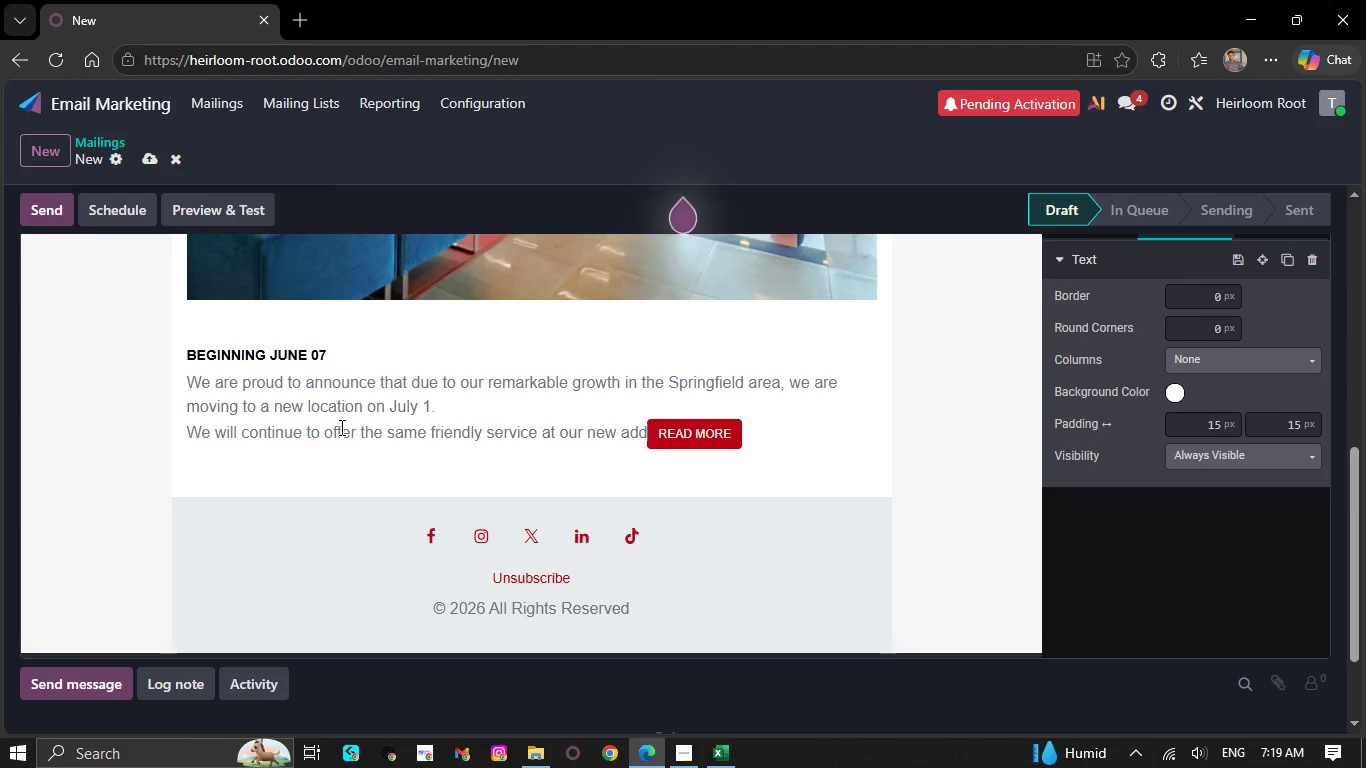 
key(Backspace)
 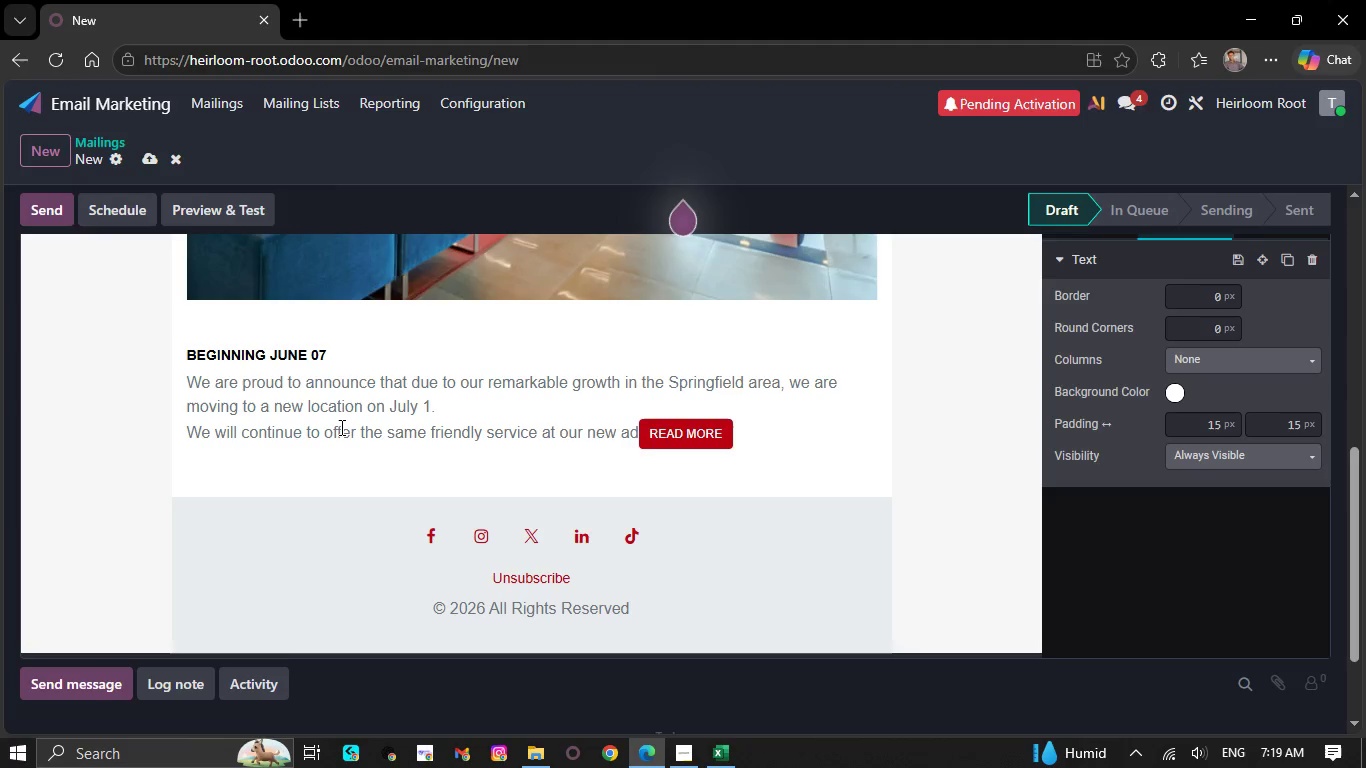 
key(Backspace)
 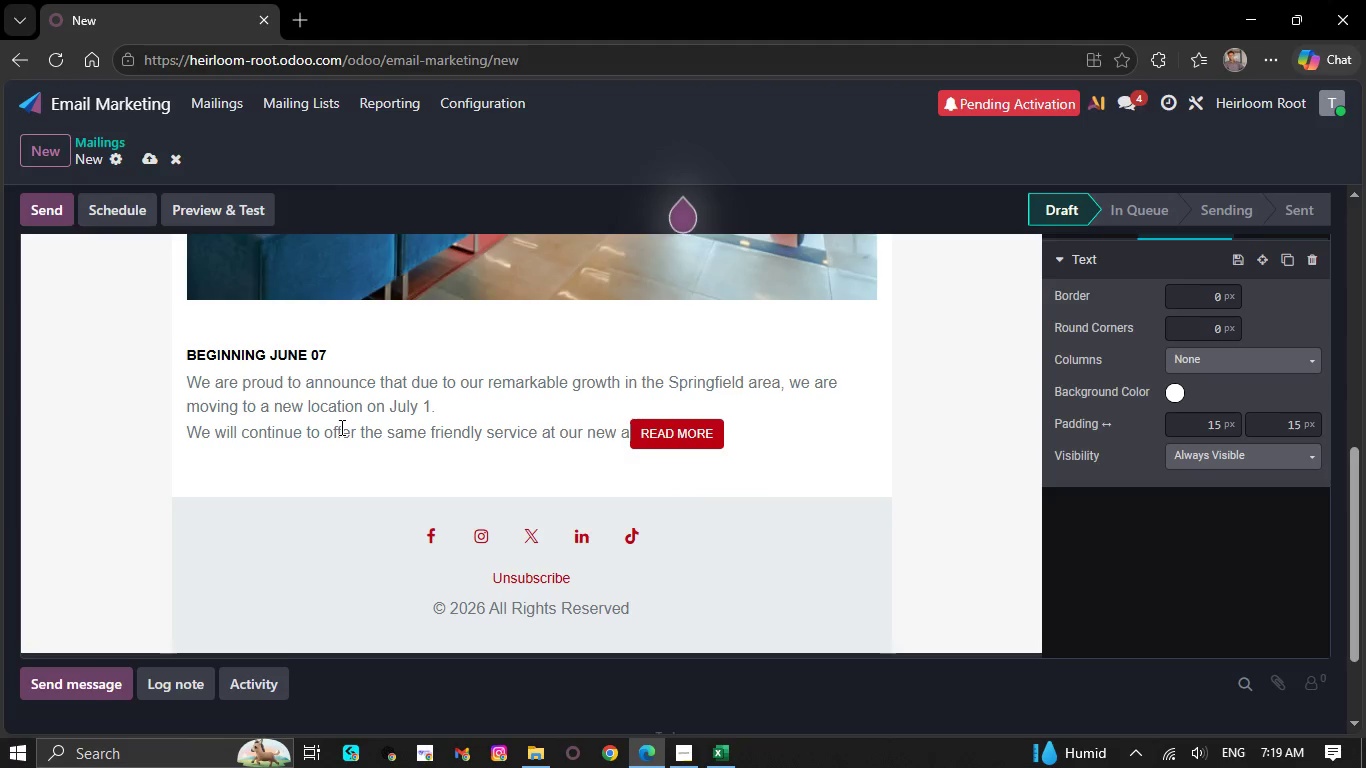 
key(Backspace)
 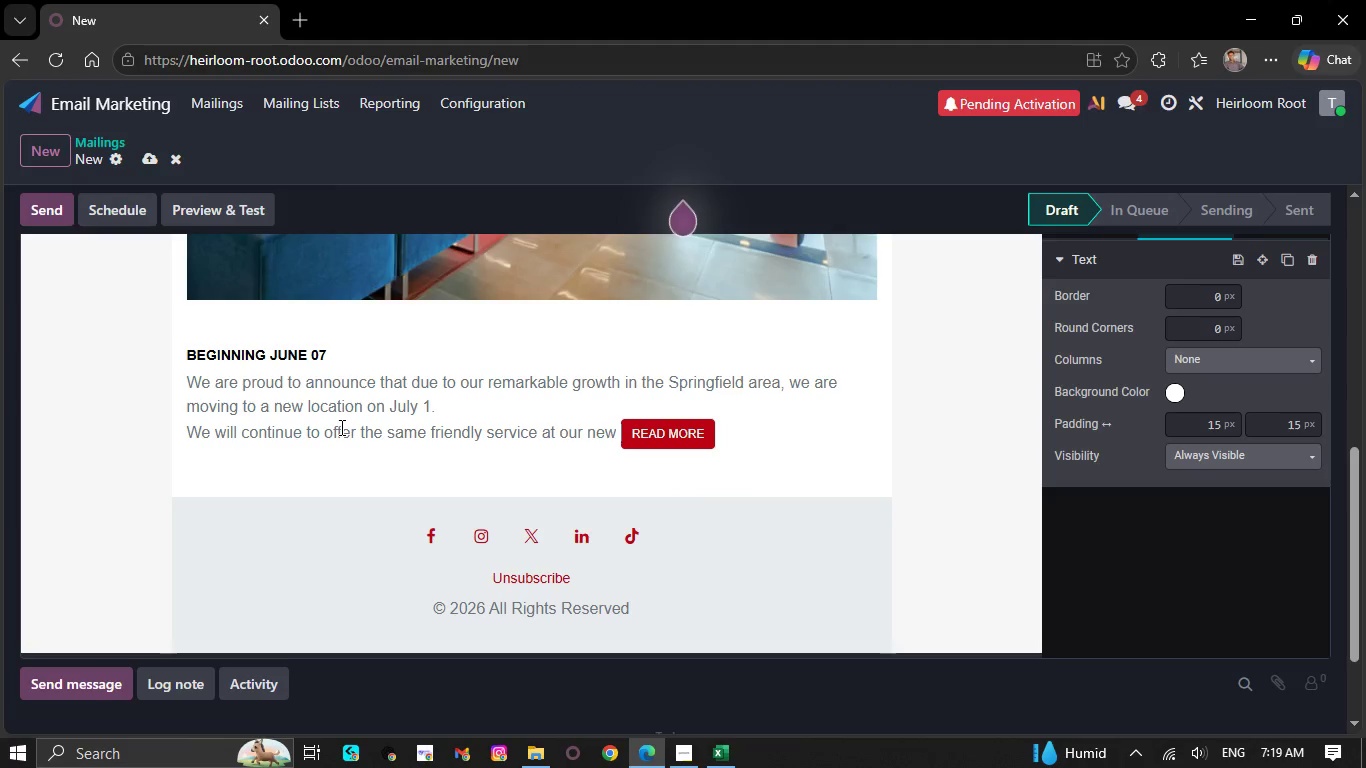 
key(Backspace)
 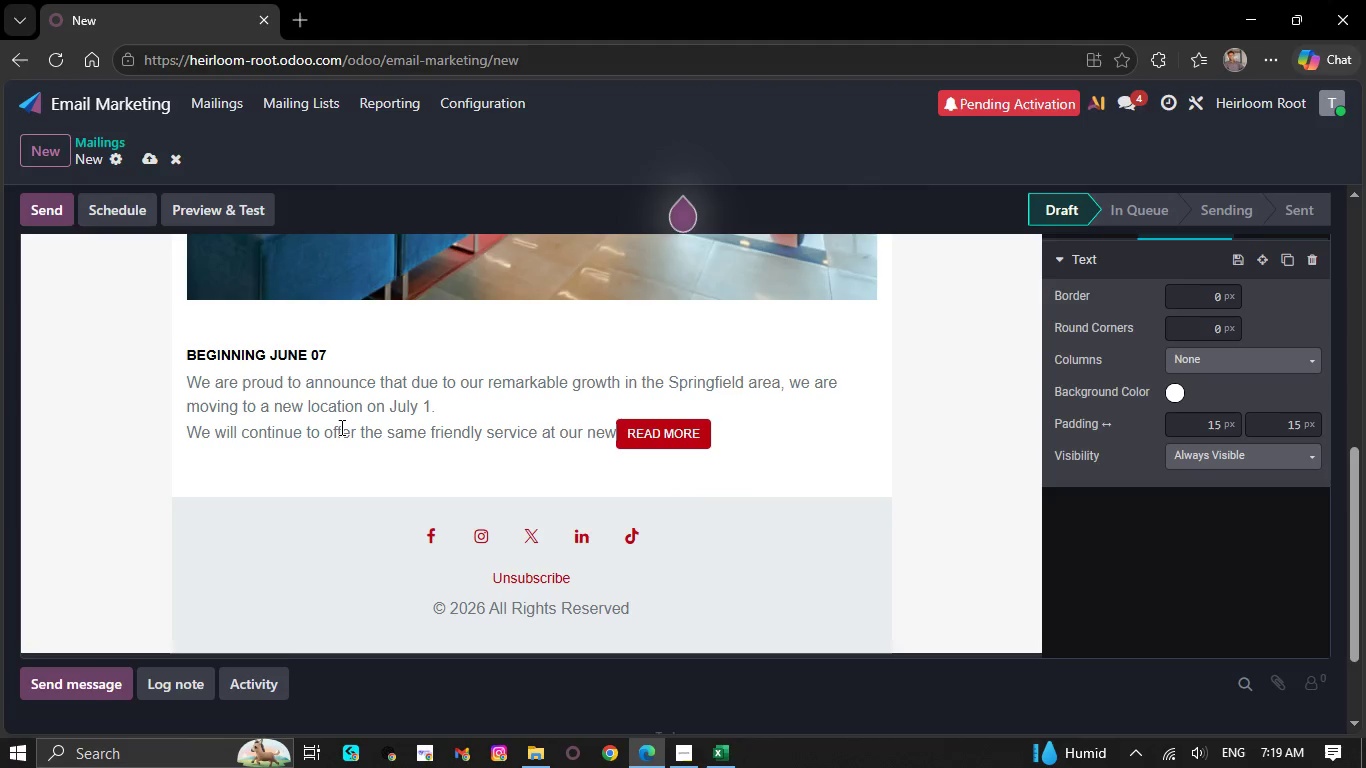 
key(Backspace)
 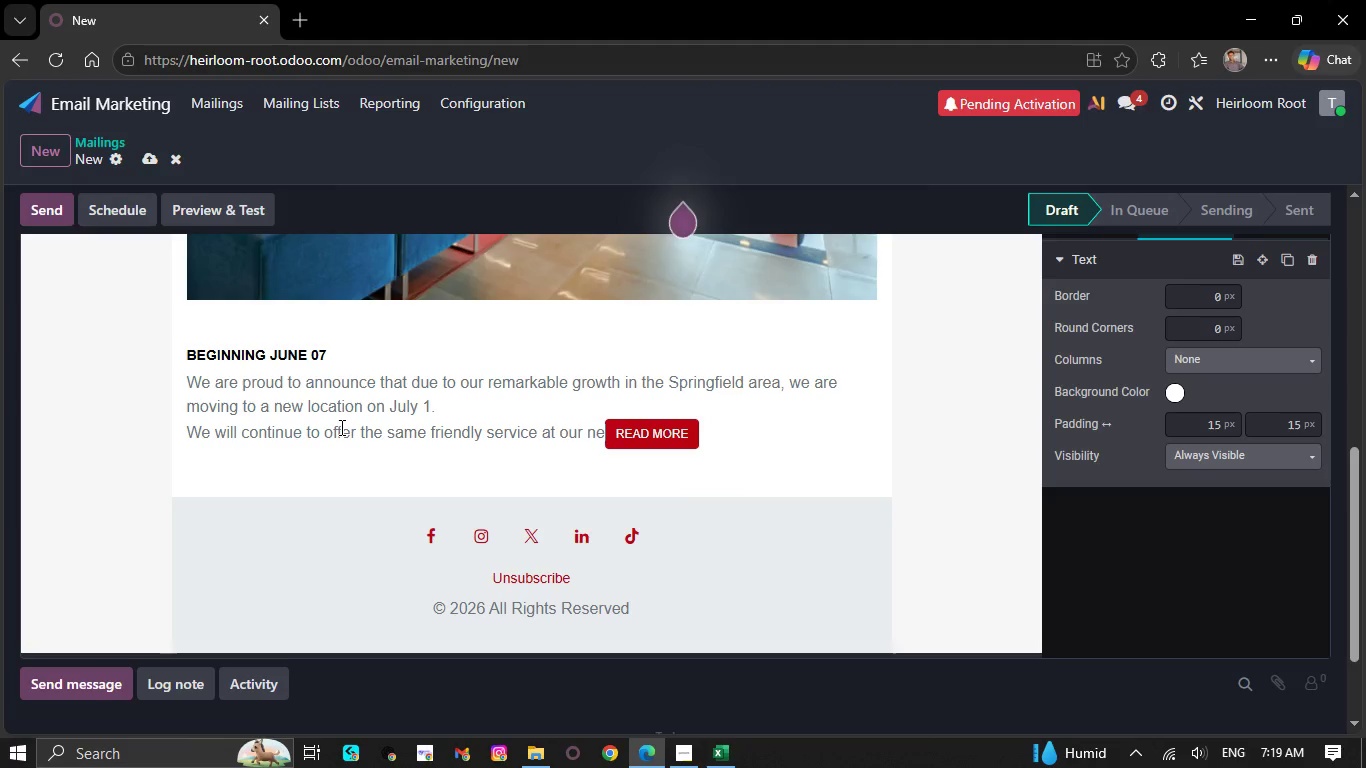 
key(Backspace)
 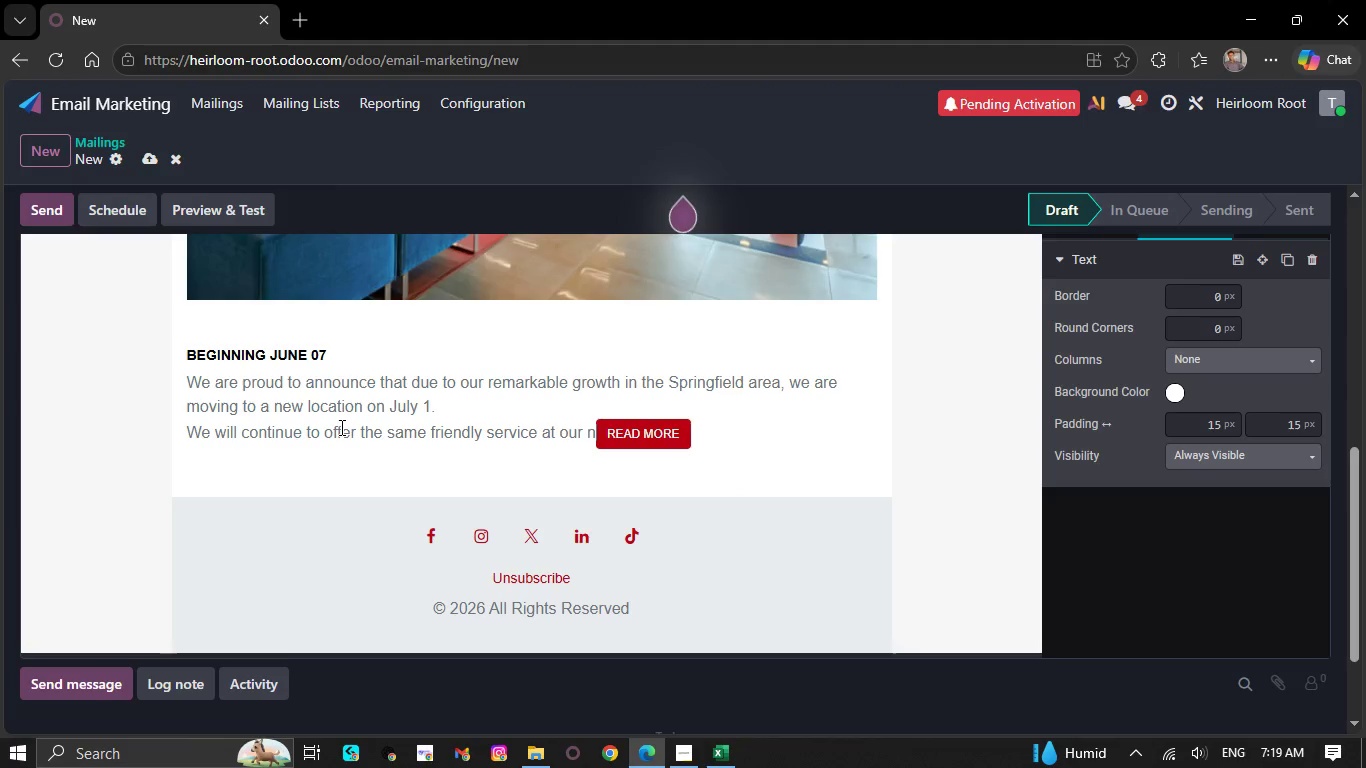 
key(Backspace)
 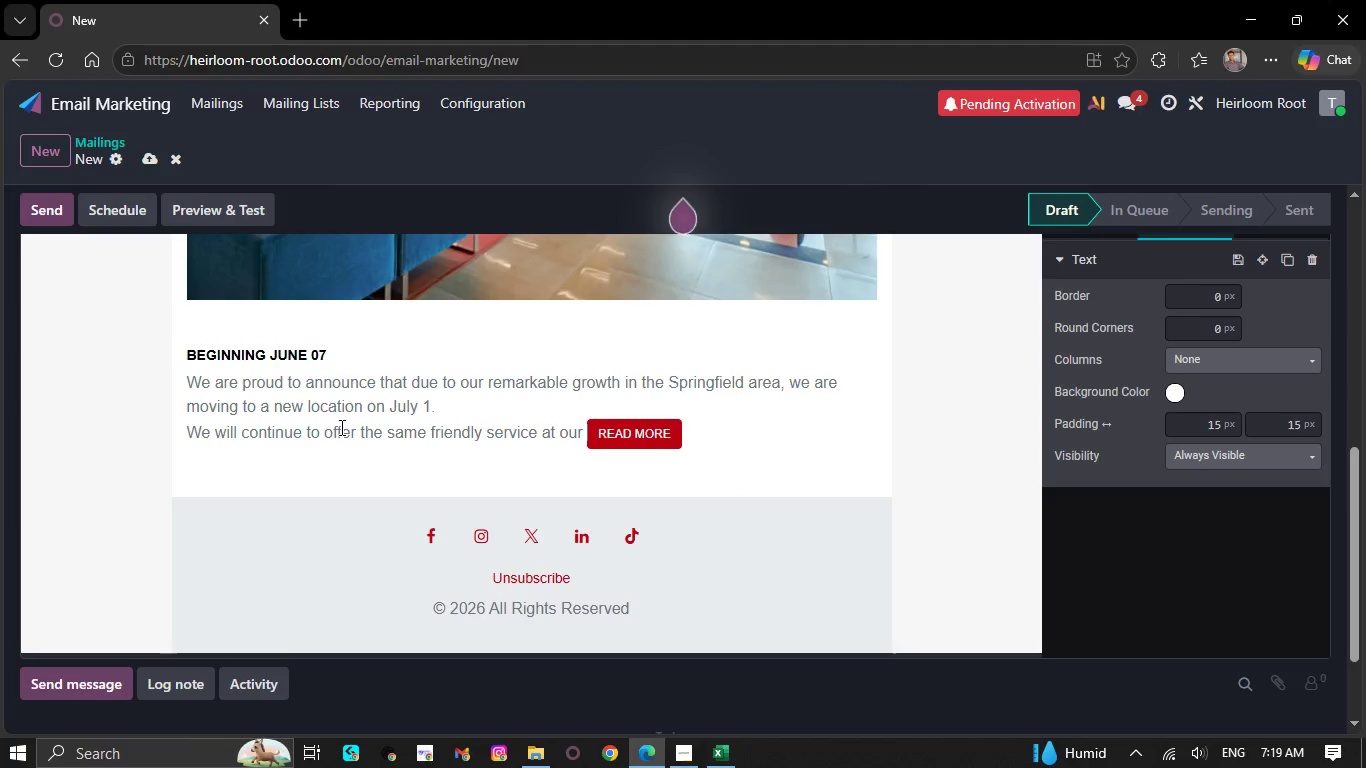 
key(Backspace)
 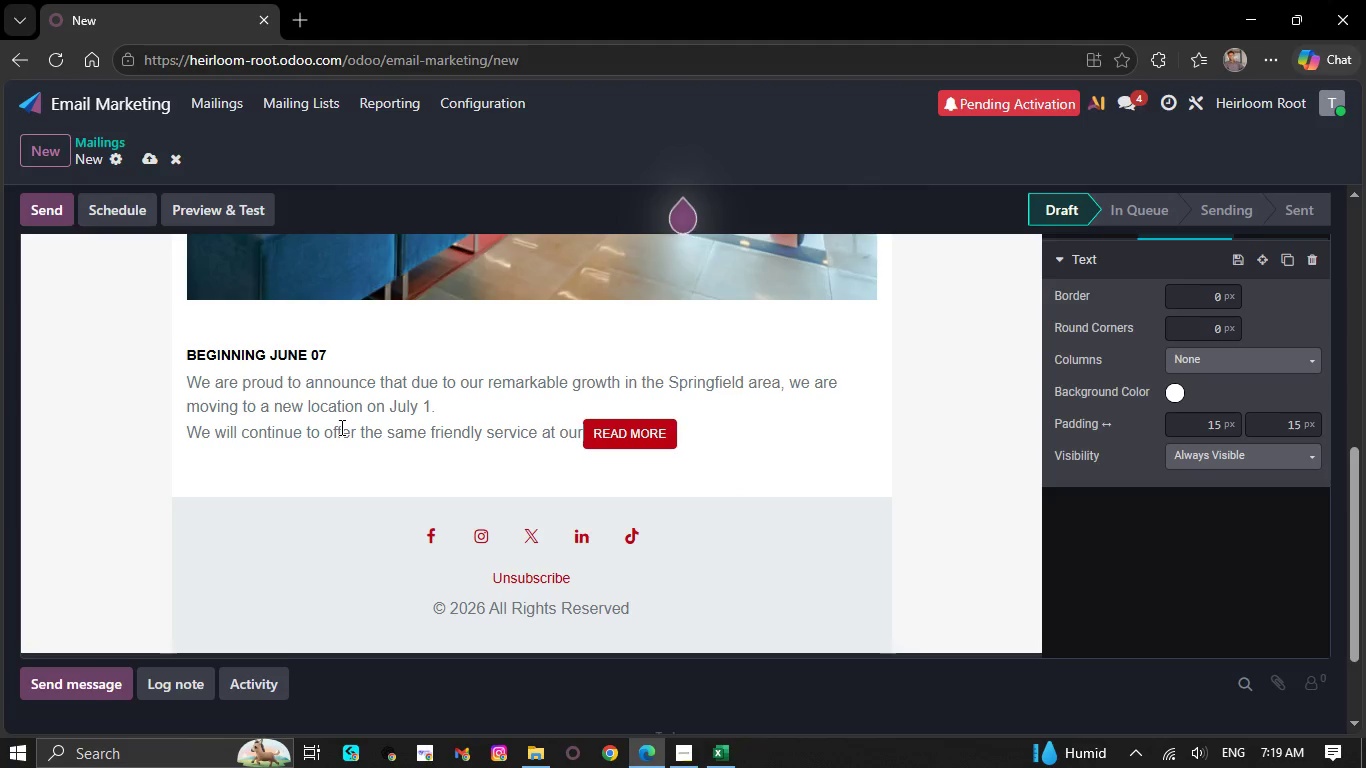 
key(Backspace)
 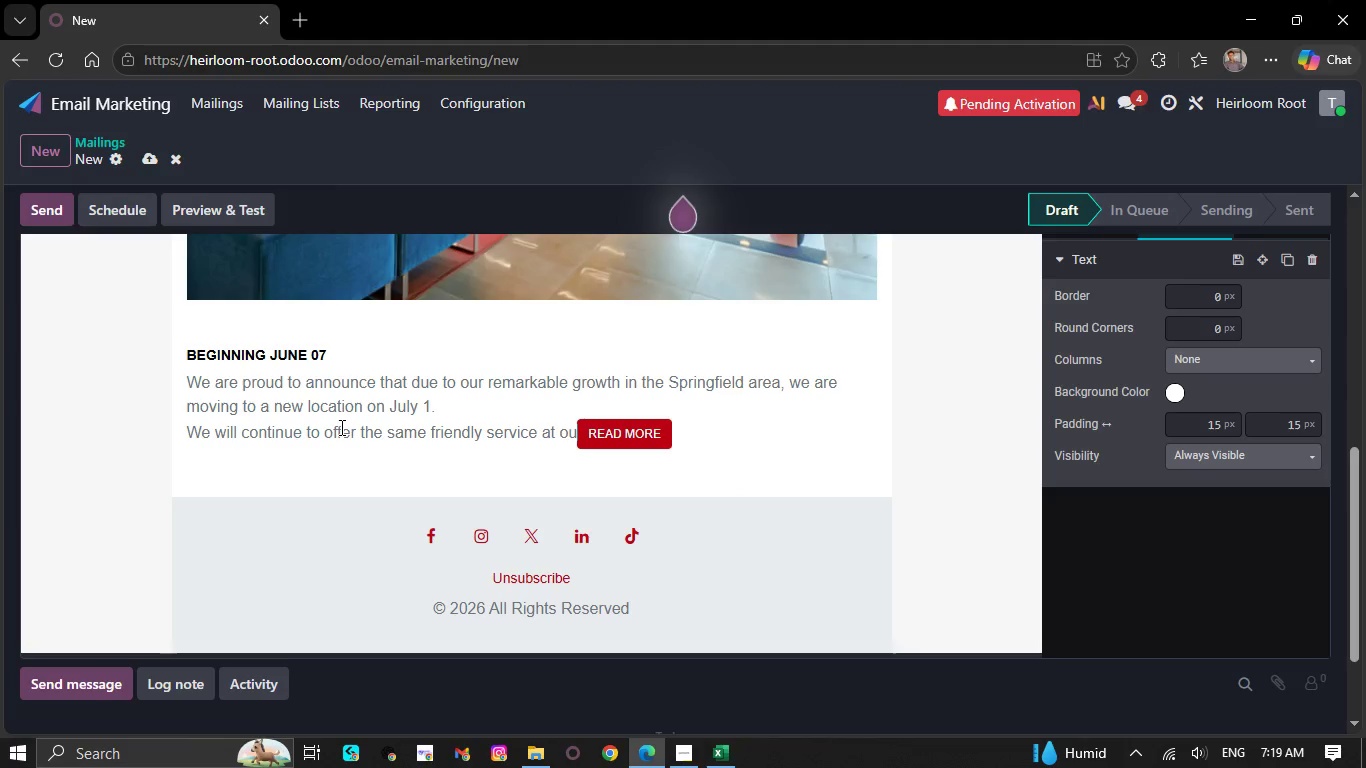 
key(Backspace)
 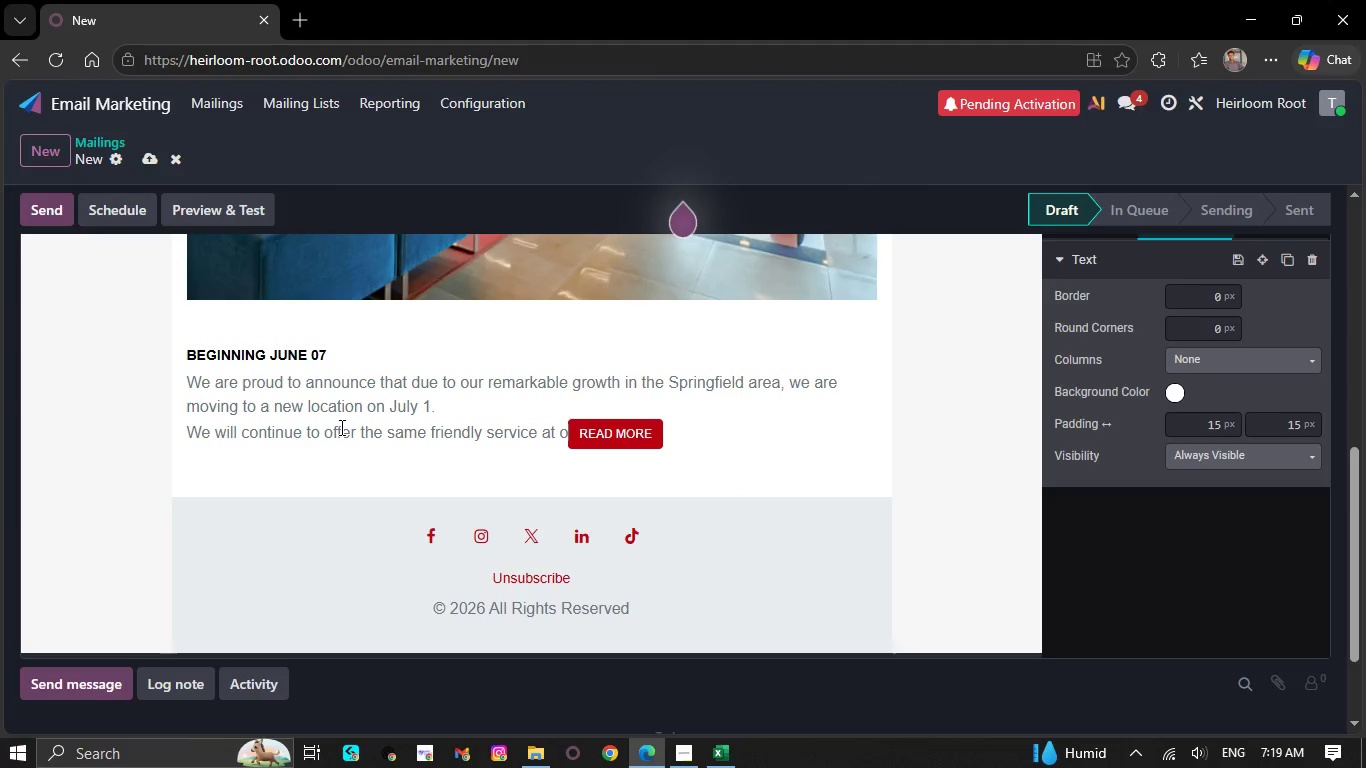 
hold_key(key=Backspace, duration=0.34)
 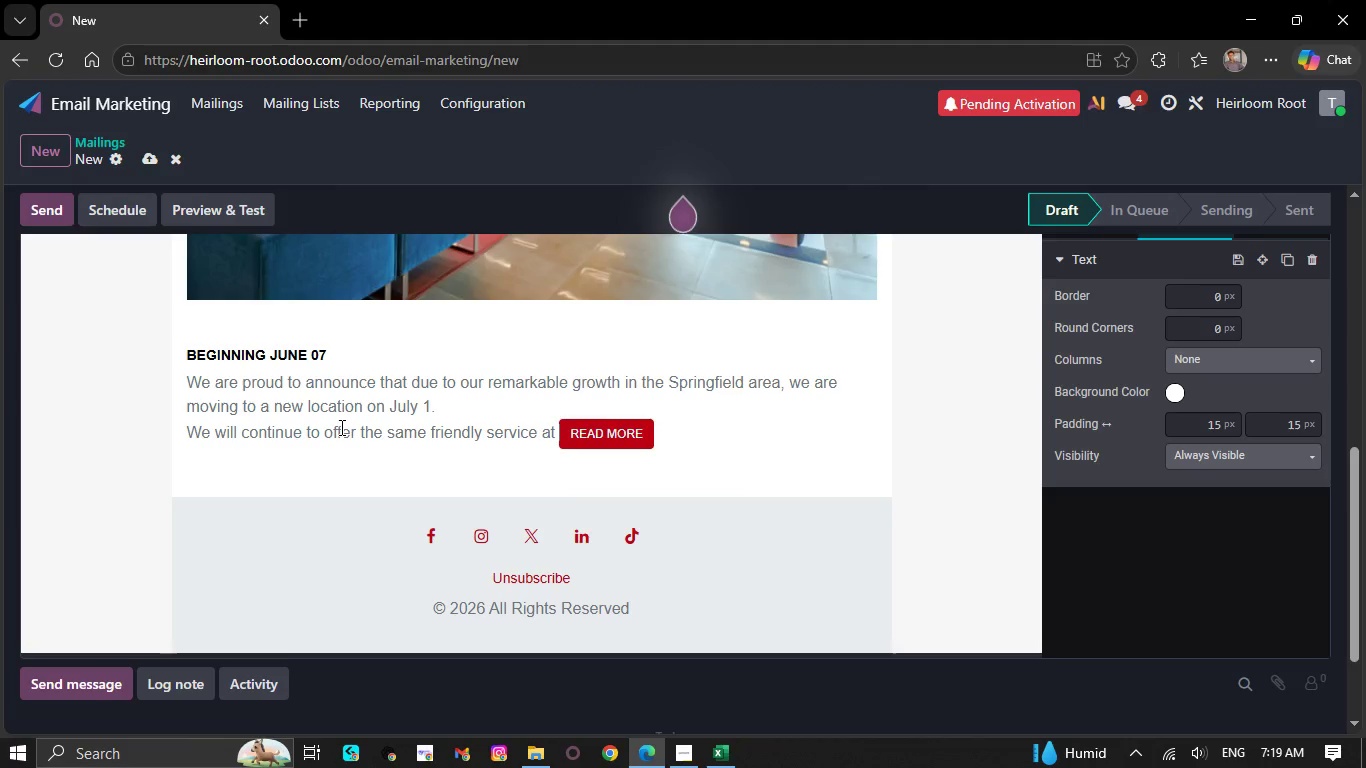 
key(Backspace)
 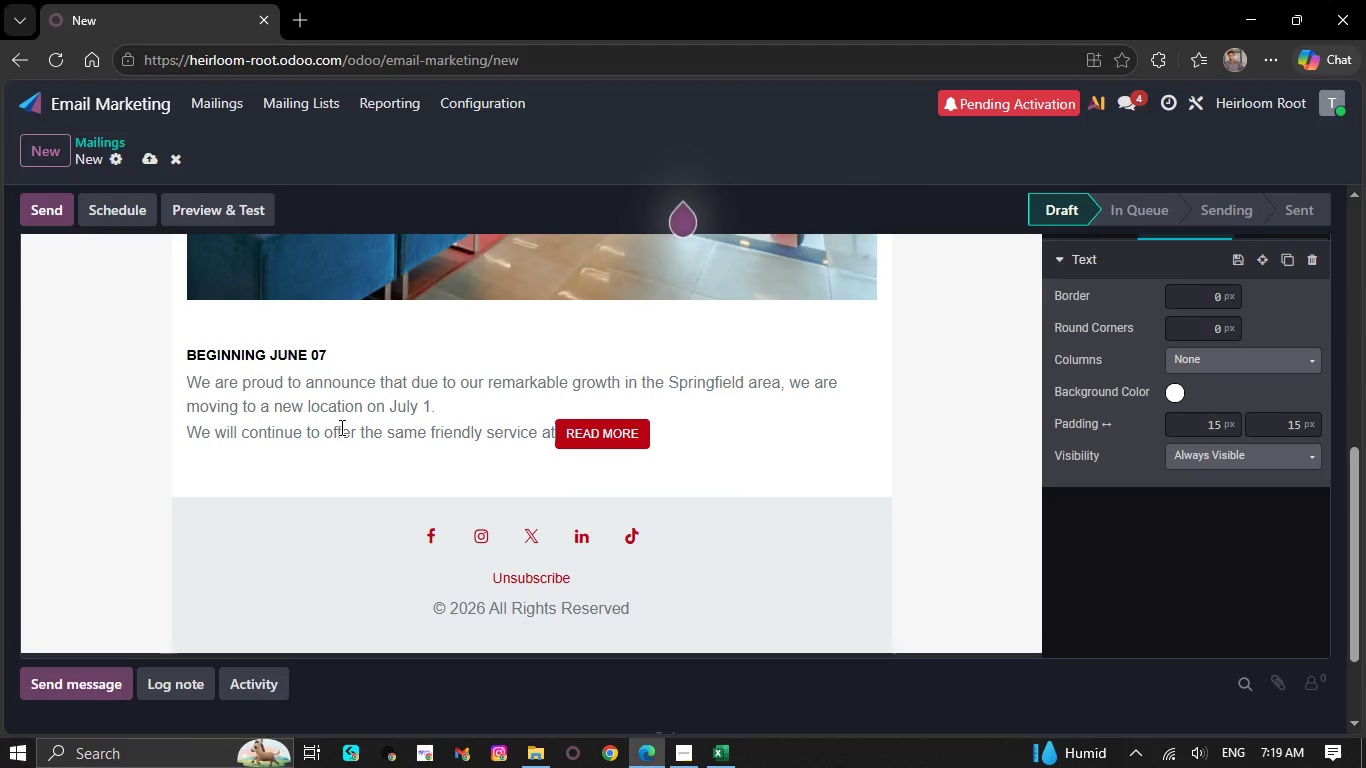 
key(Backspace)
 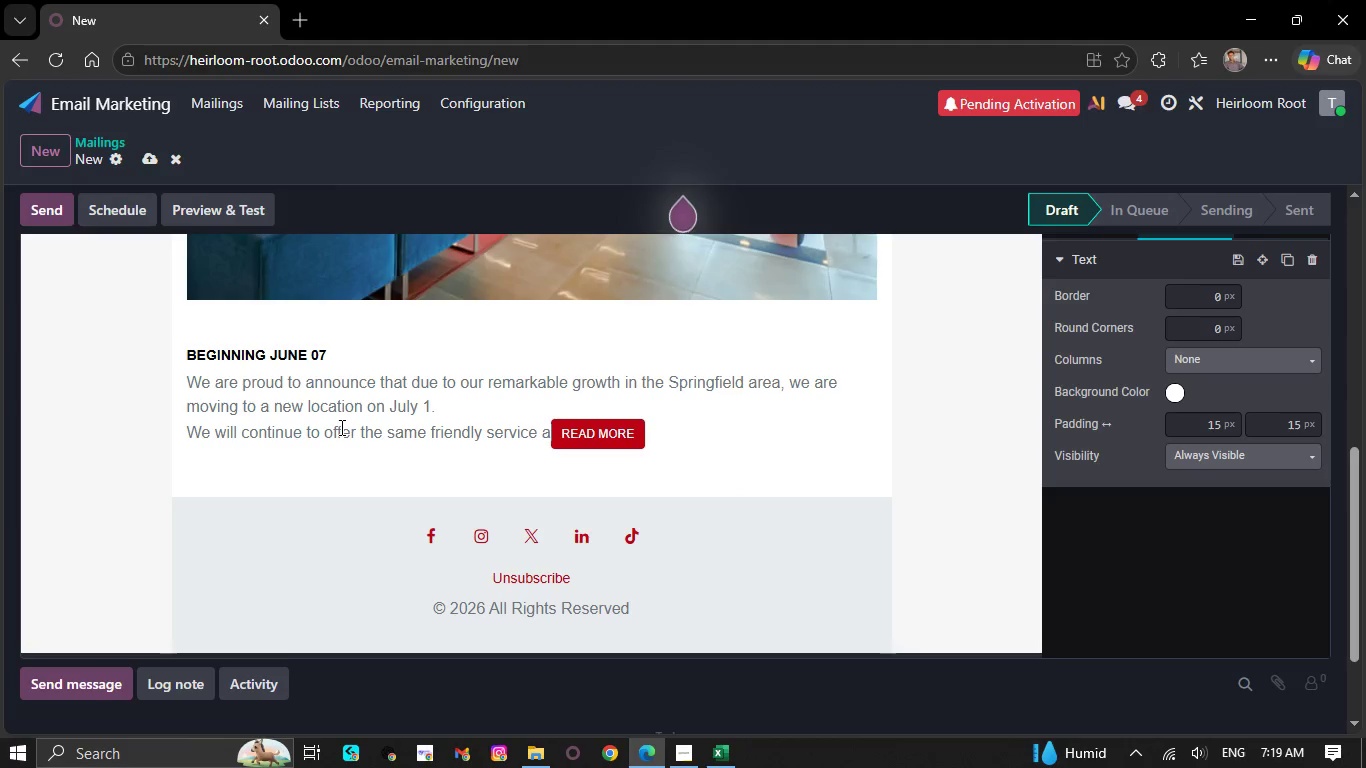 
key(Backspace)
 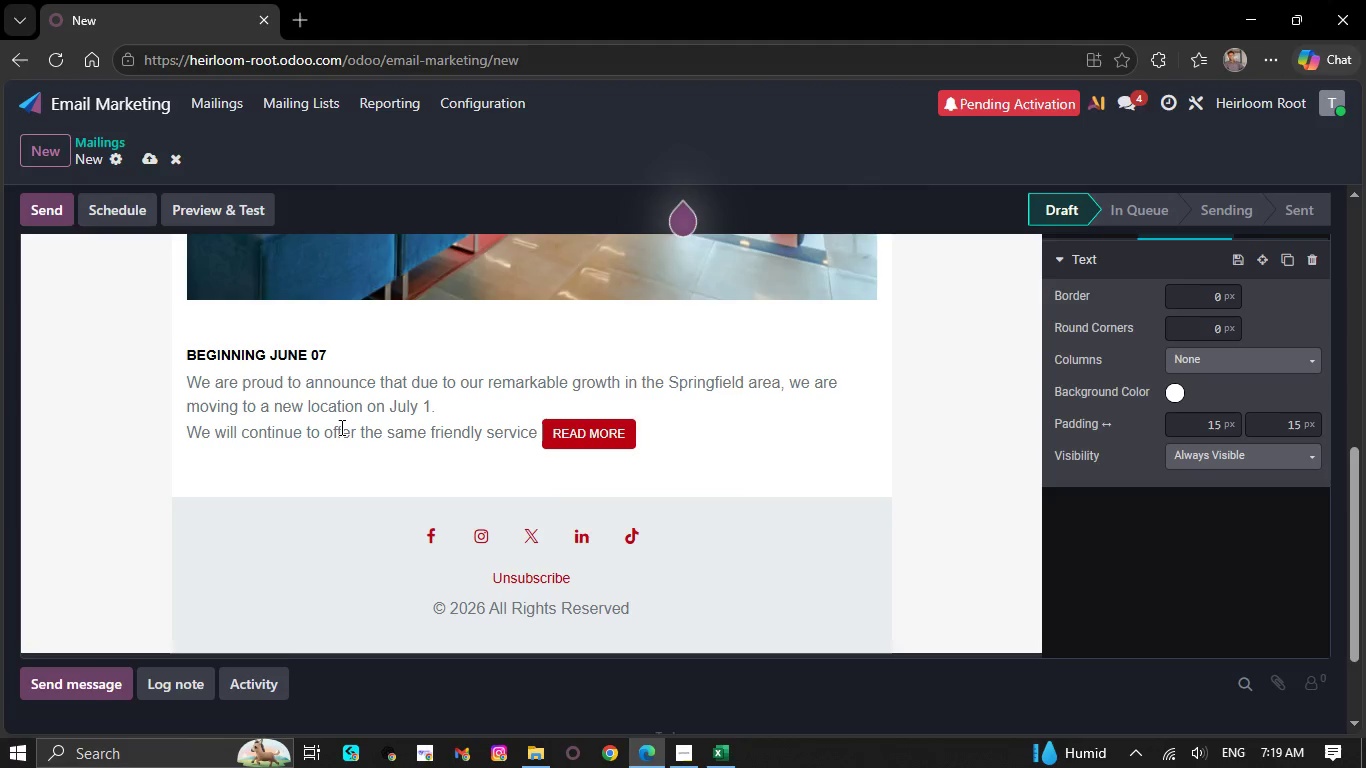 
key(Backspace)
 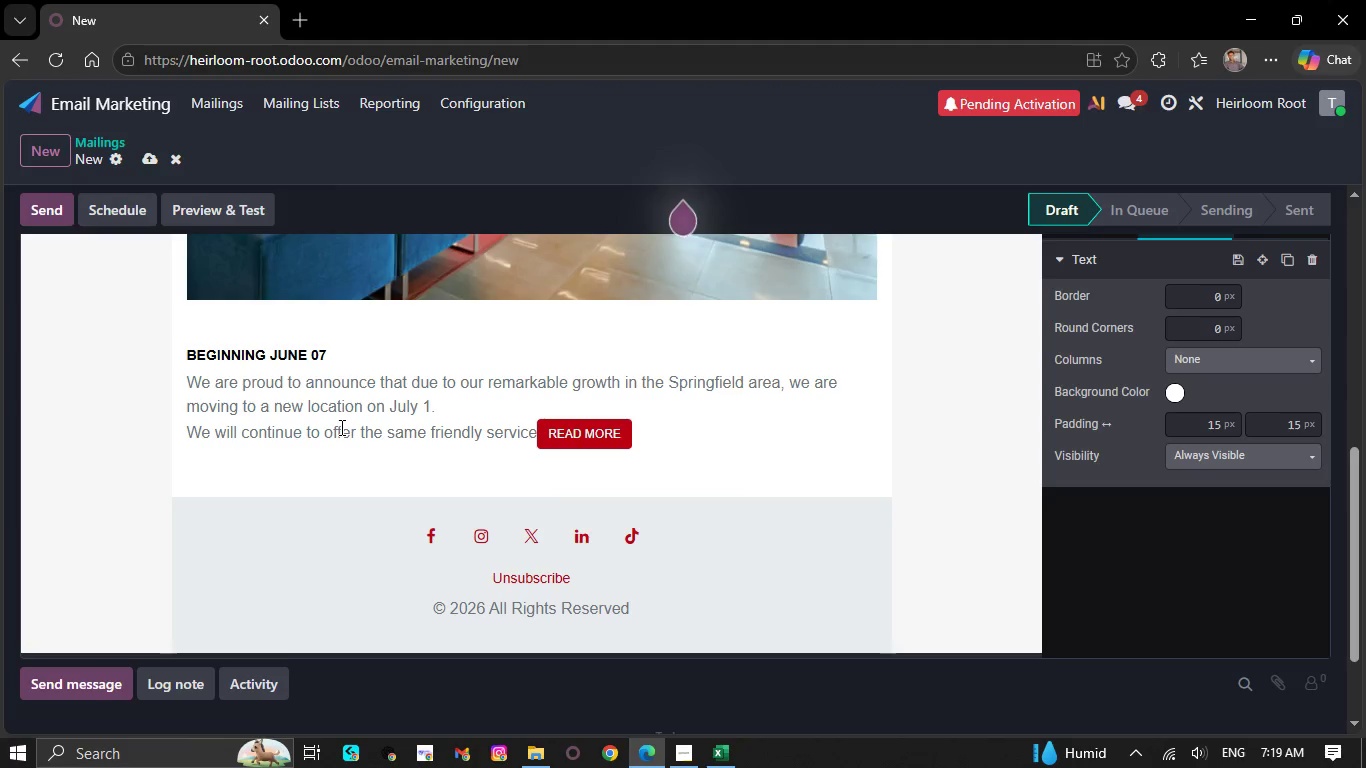 
key(ArrowRight)
 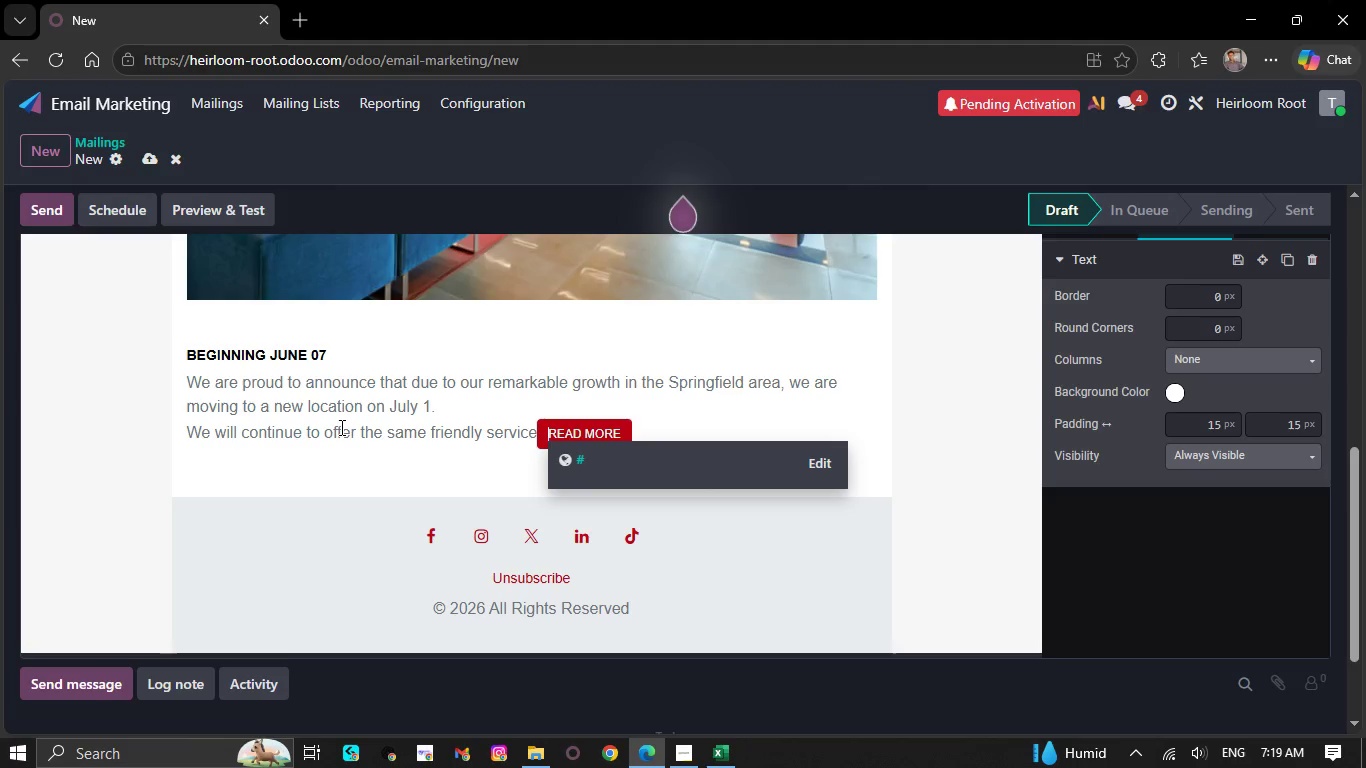 
key(ArrowRight)
 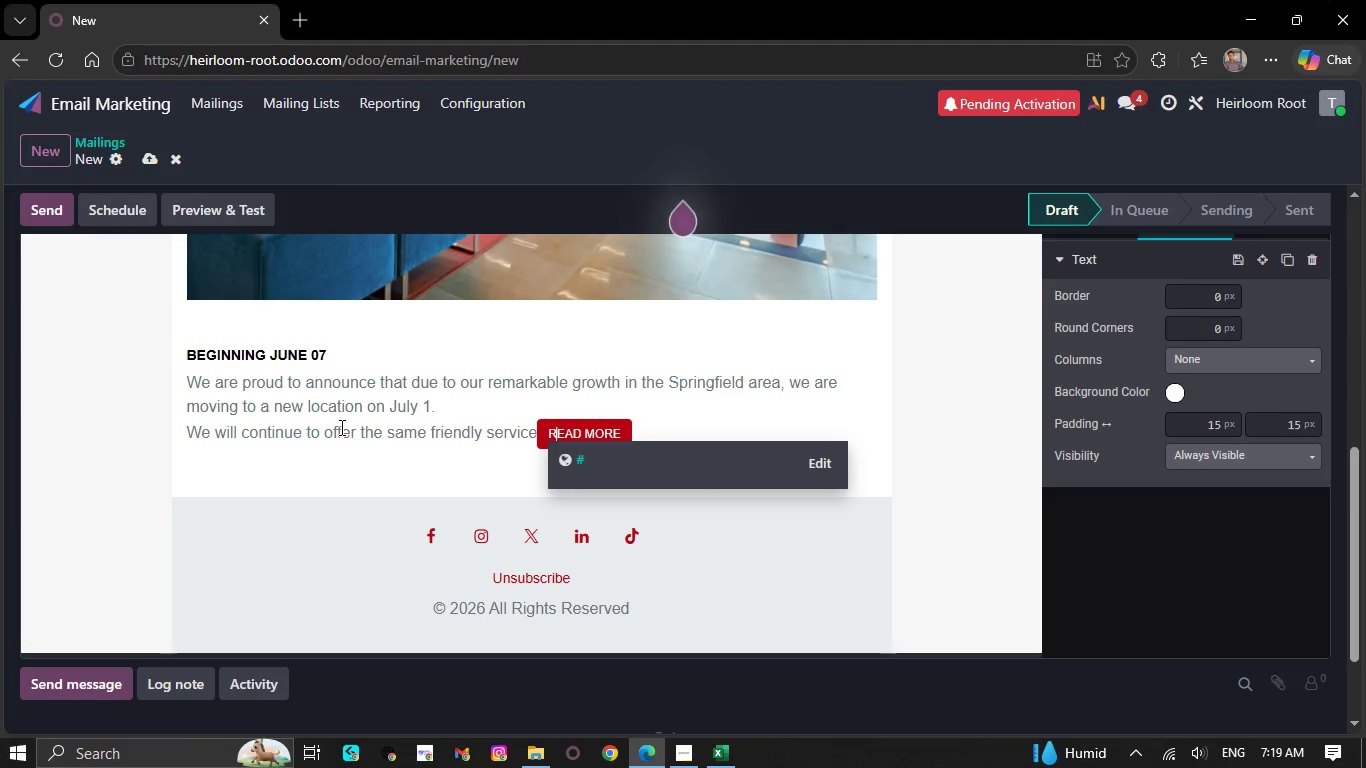 
hold_key(key=ArrowRight, duration=0.69)
 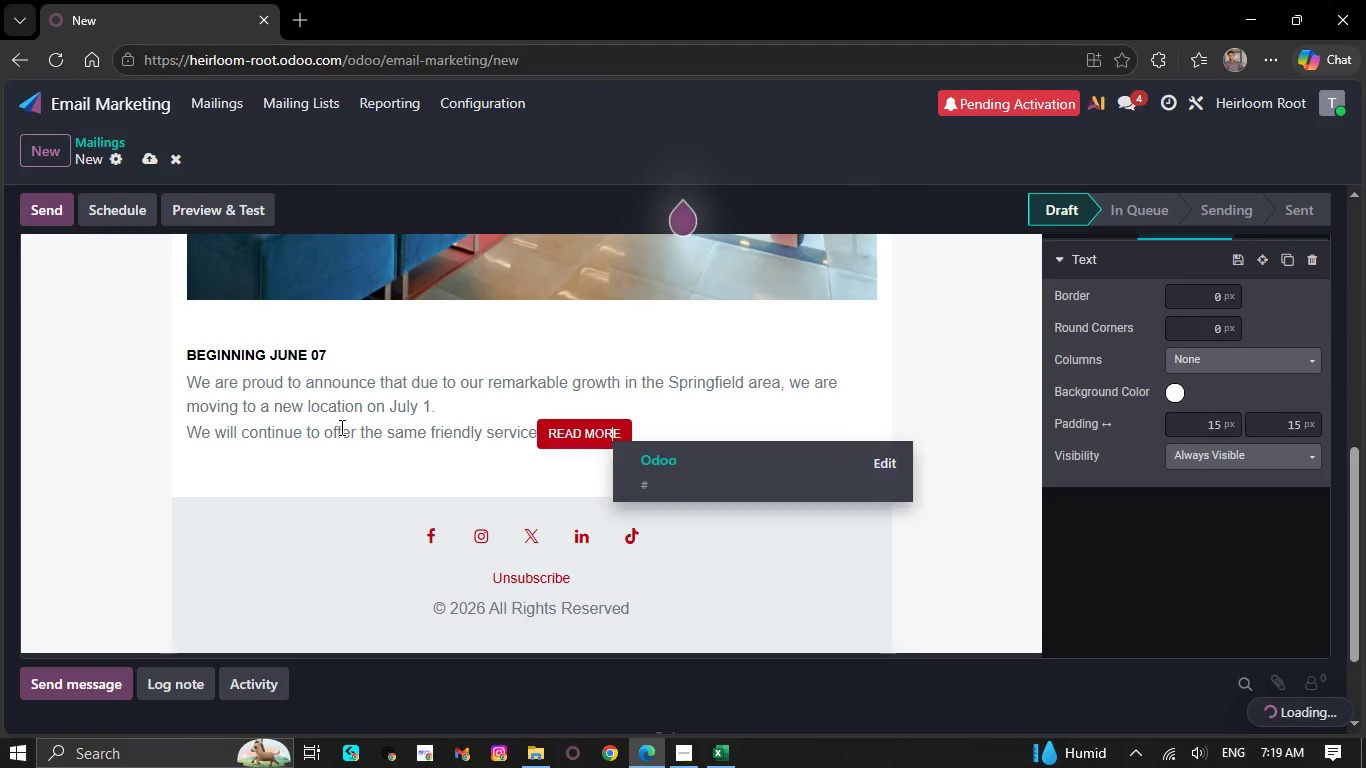 
key(ArrowRight)
 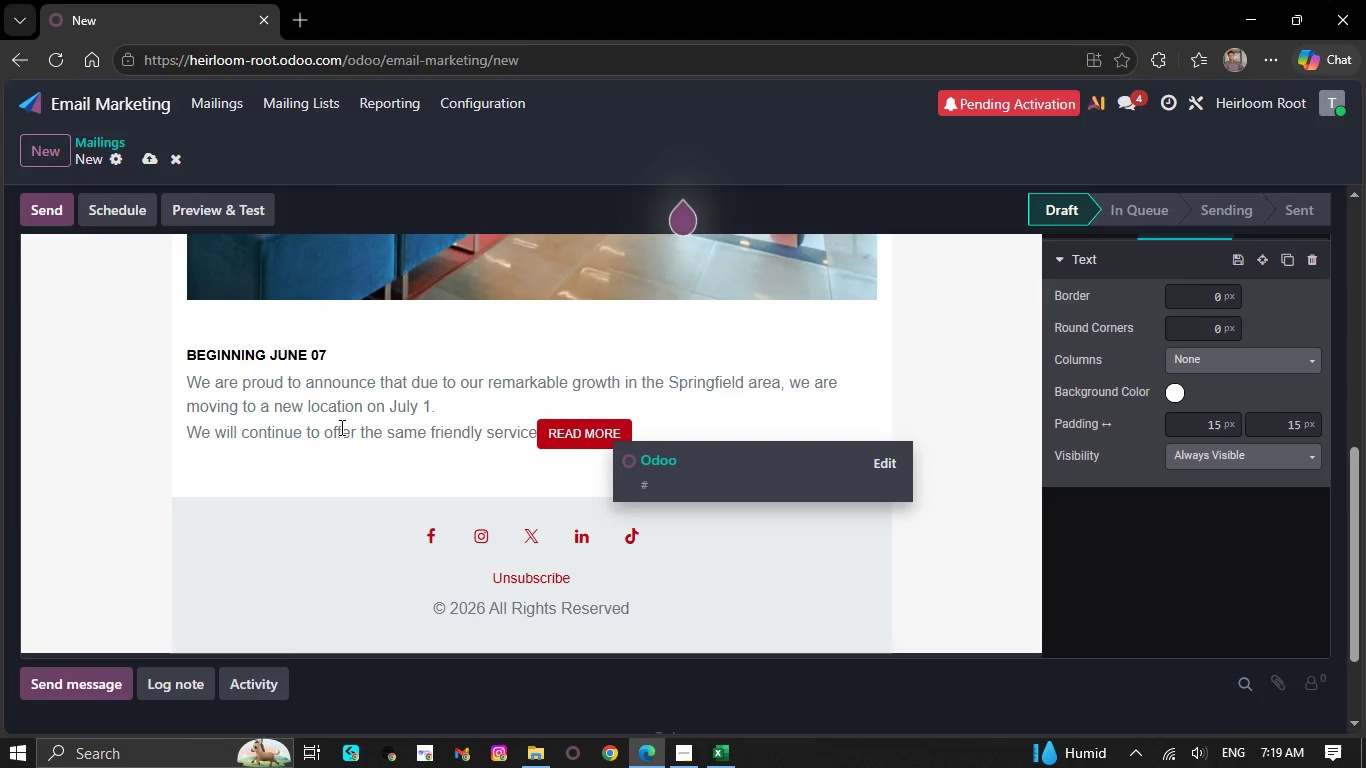 
key(Backspace)
 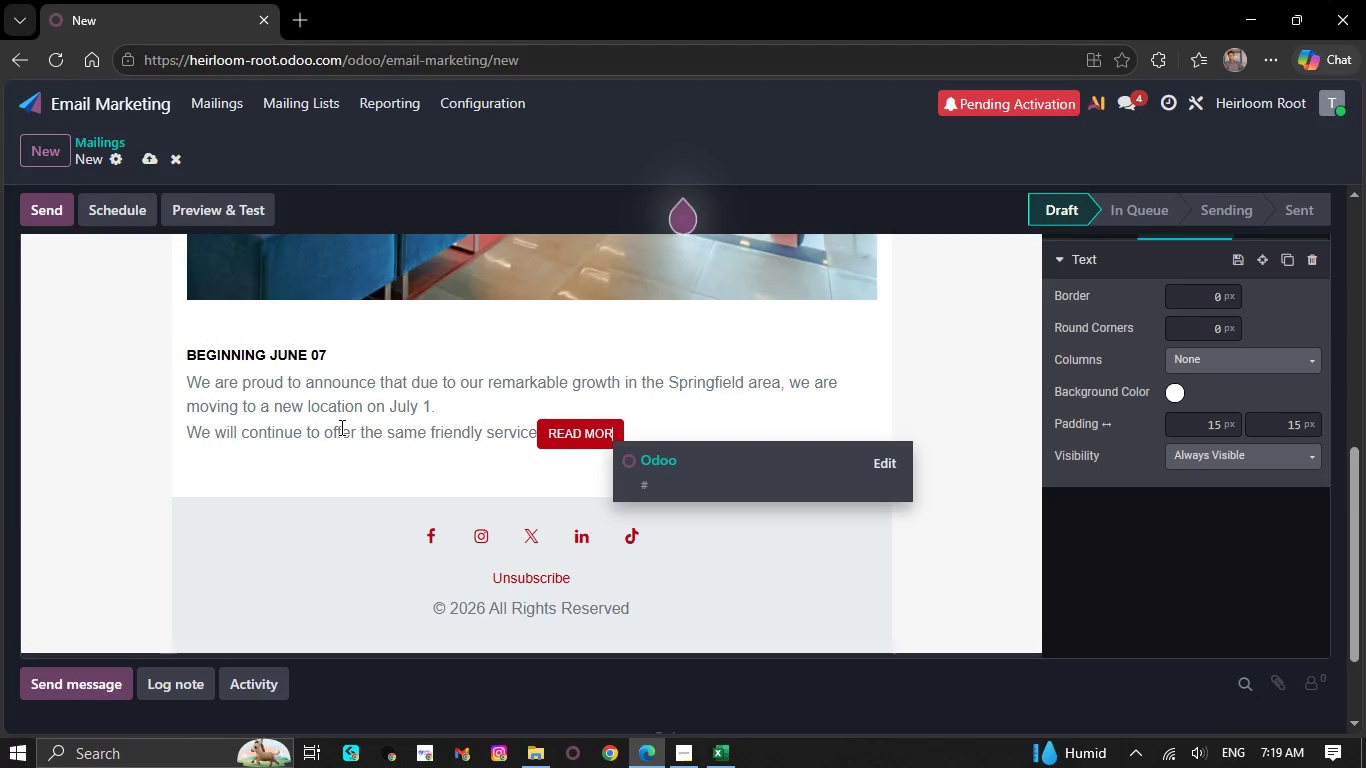 
key(Backspace)
 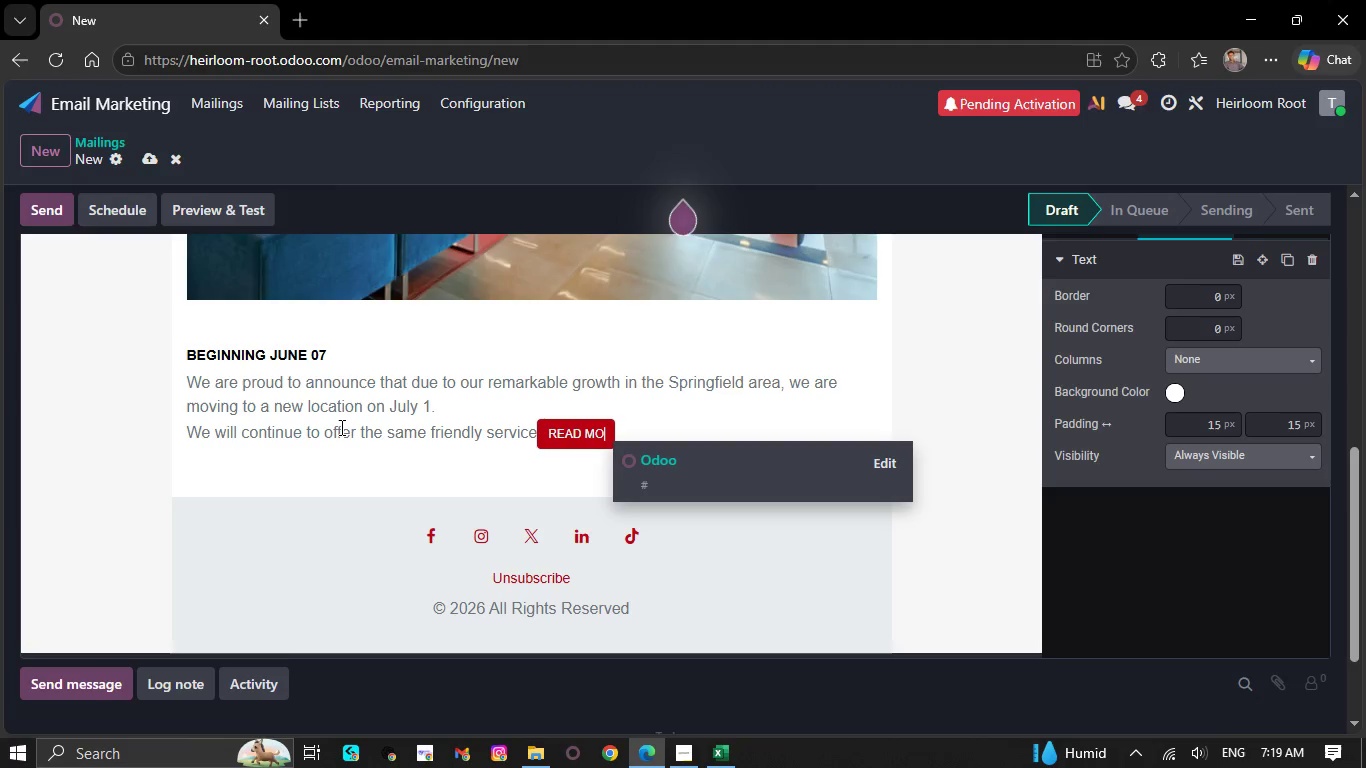 
key(Backspace)
 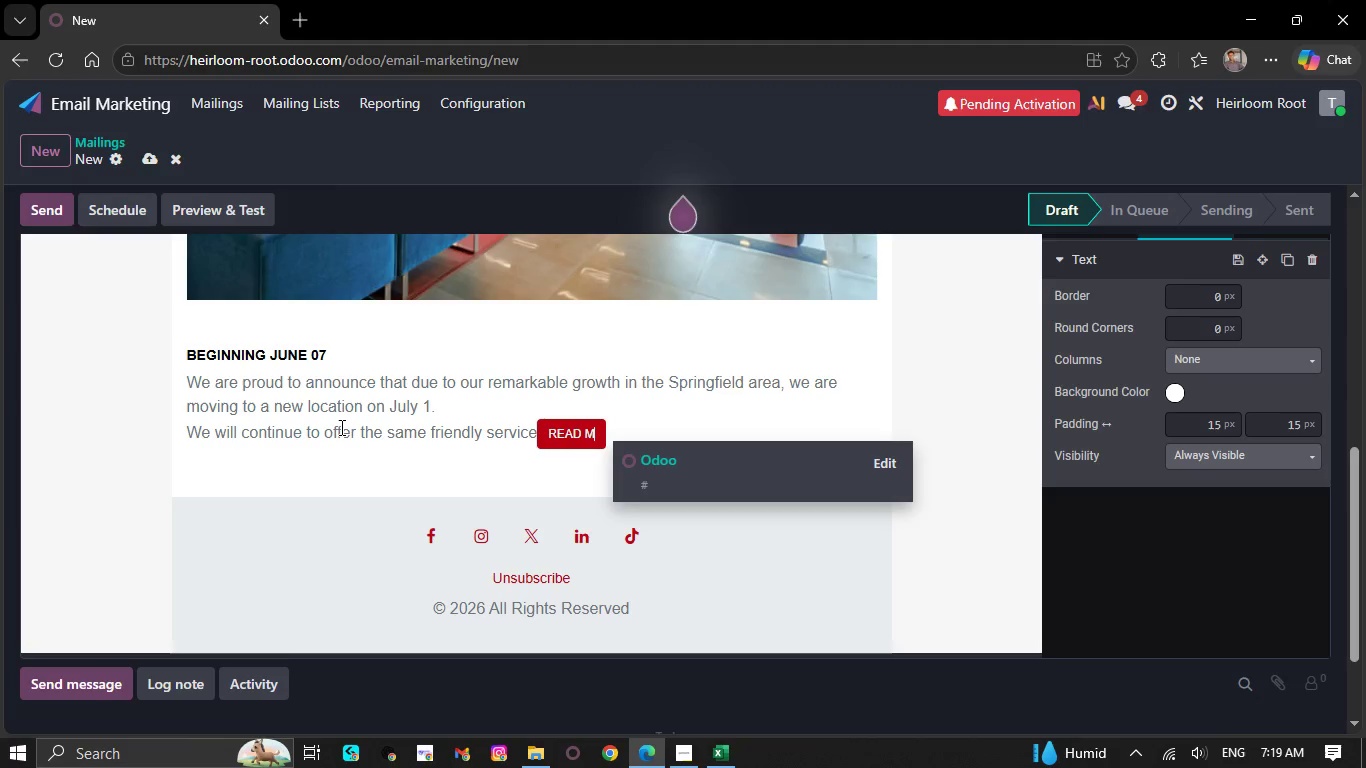 
key(Backspace)
 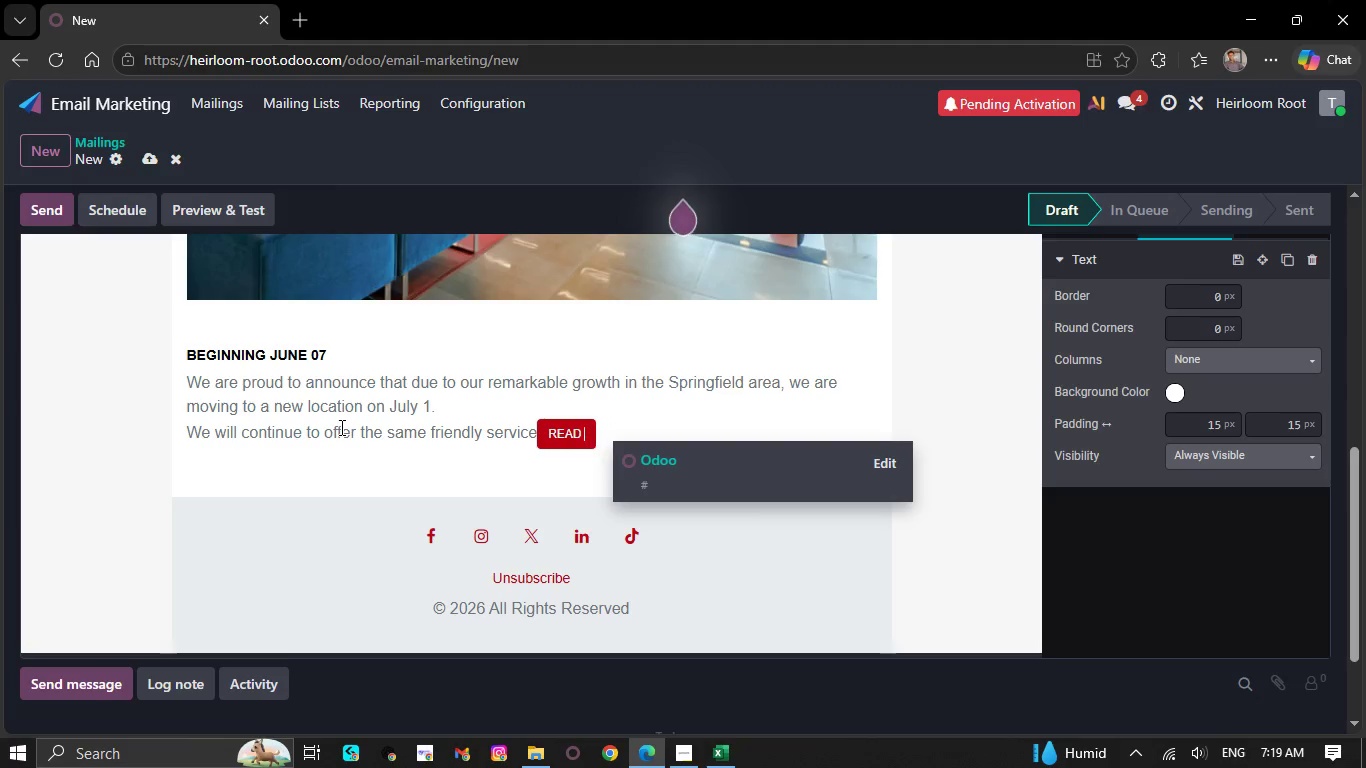 
key(Backspace)
 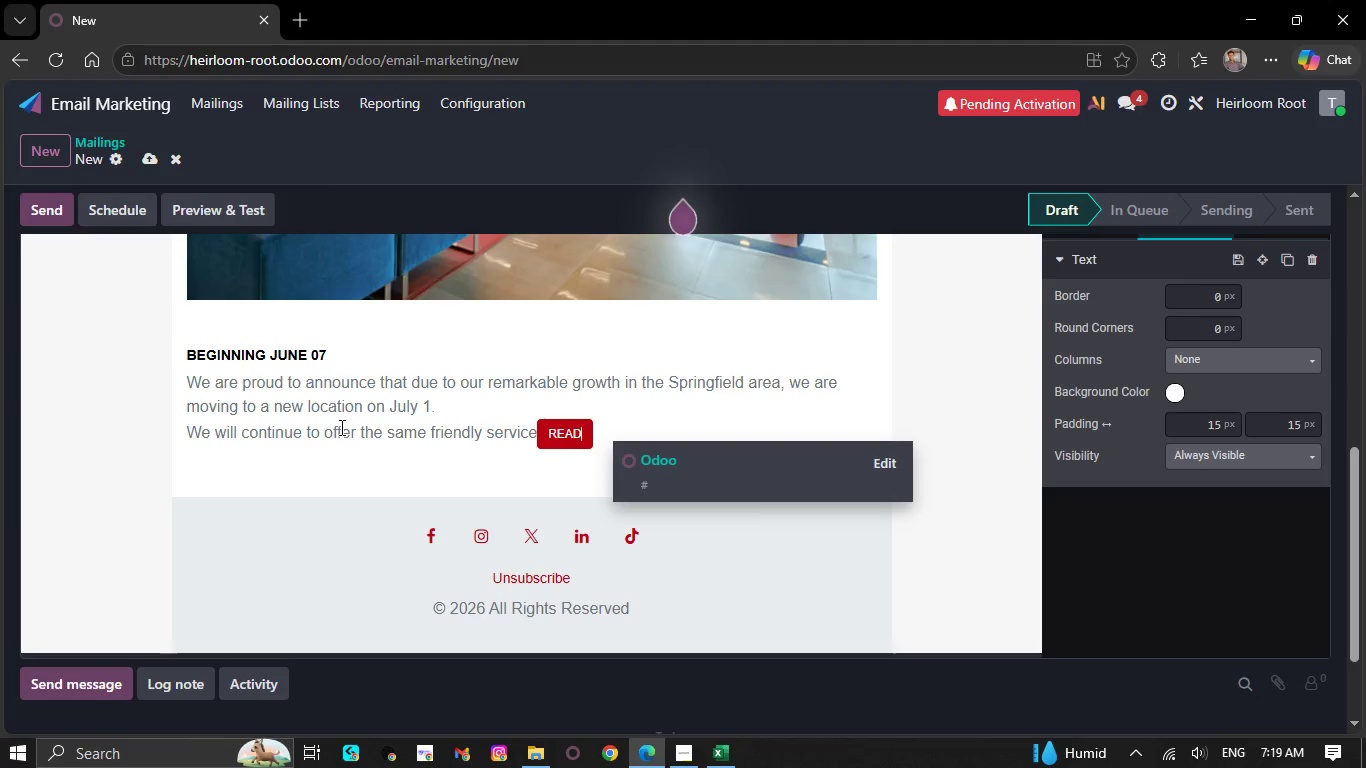 
key(Backspace)
 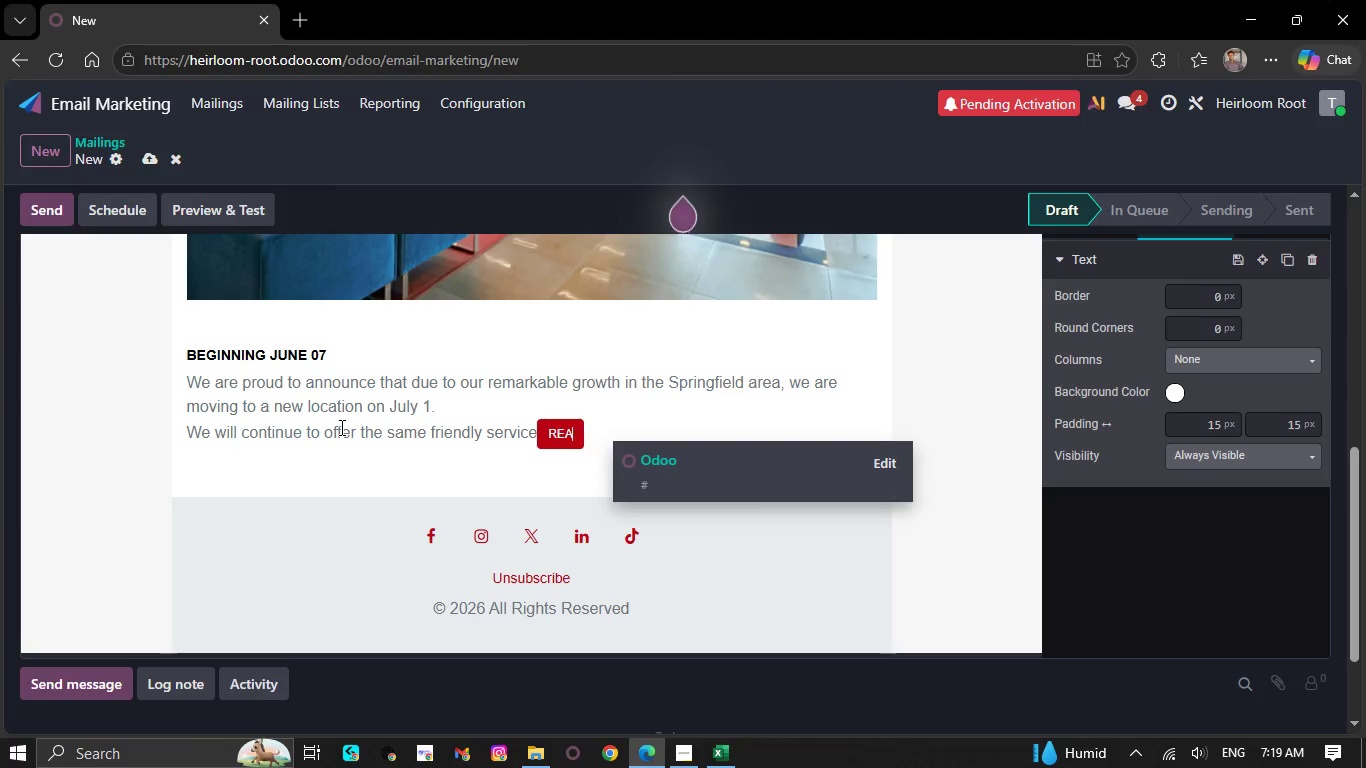 
key(Backspace)
 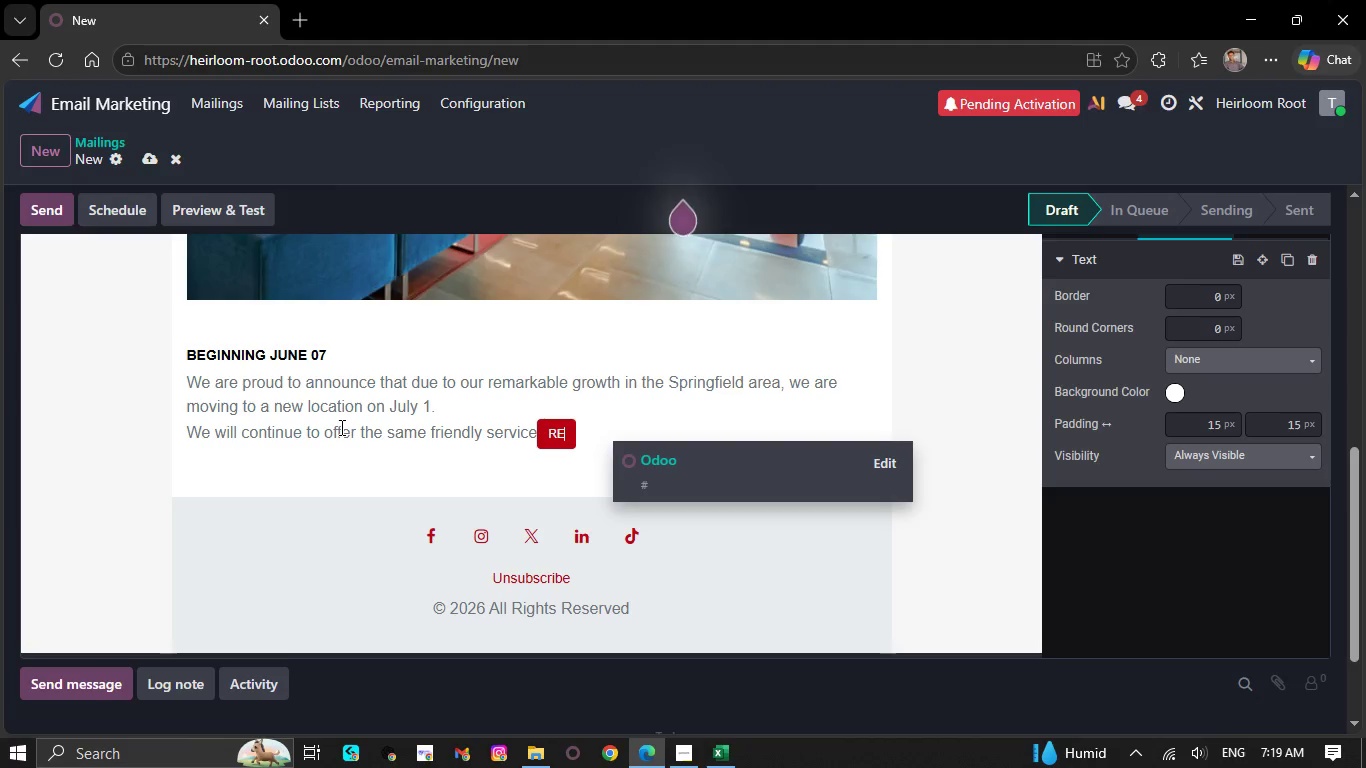 
key(Backspace)
 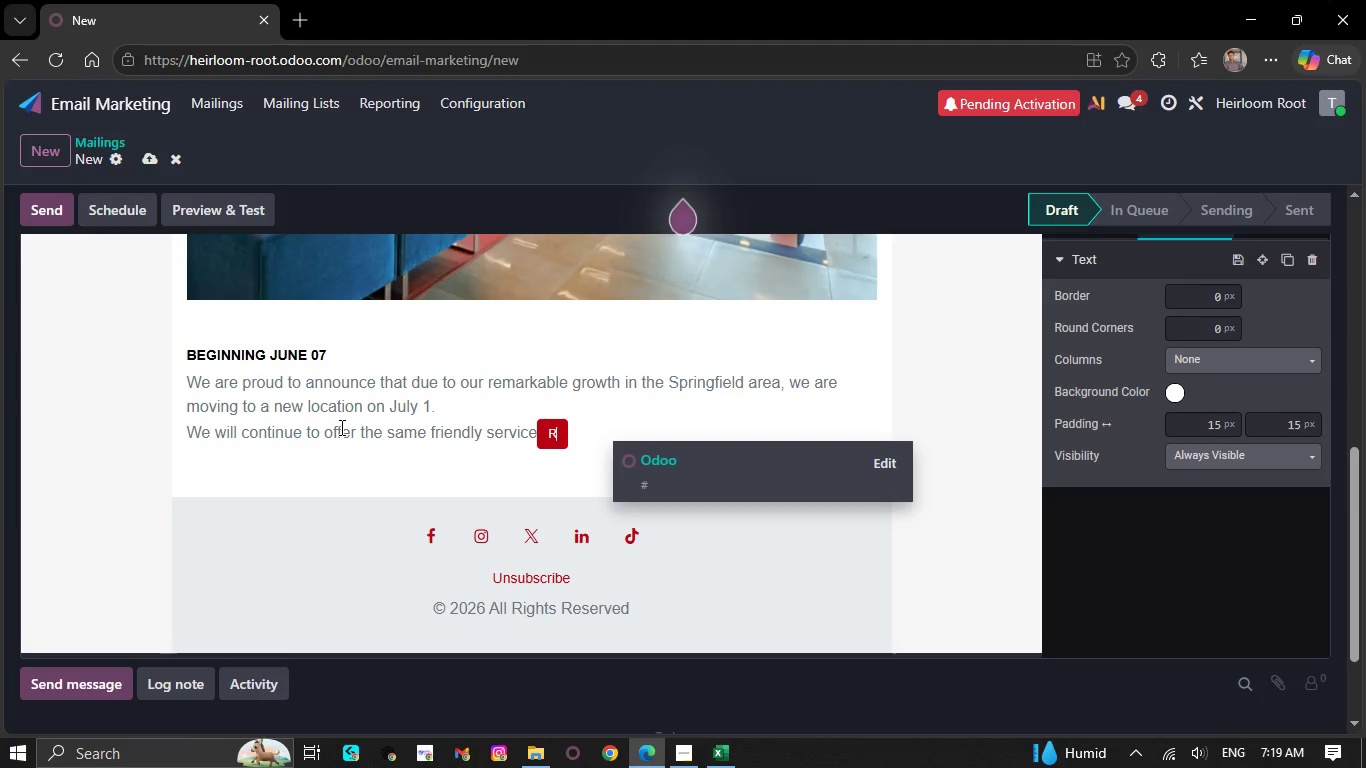 
key(Backspace)
 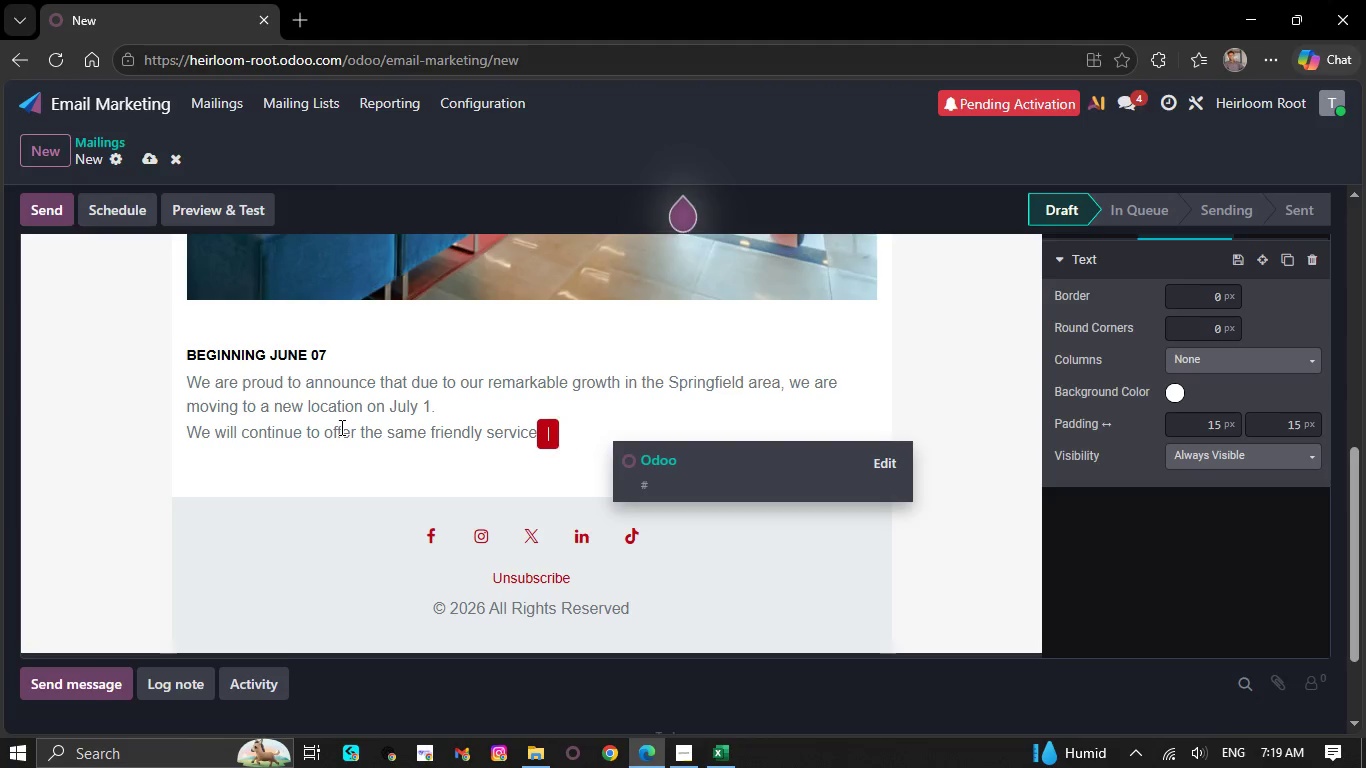 
key(Backspace)
 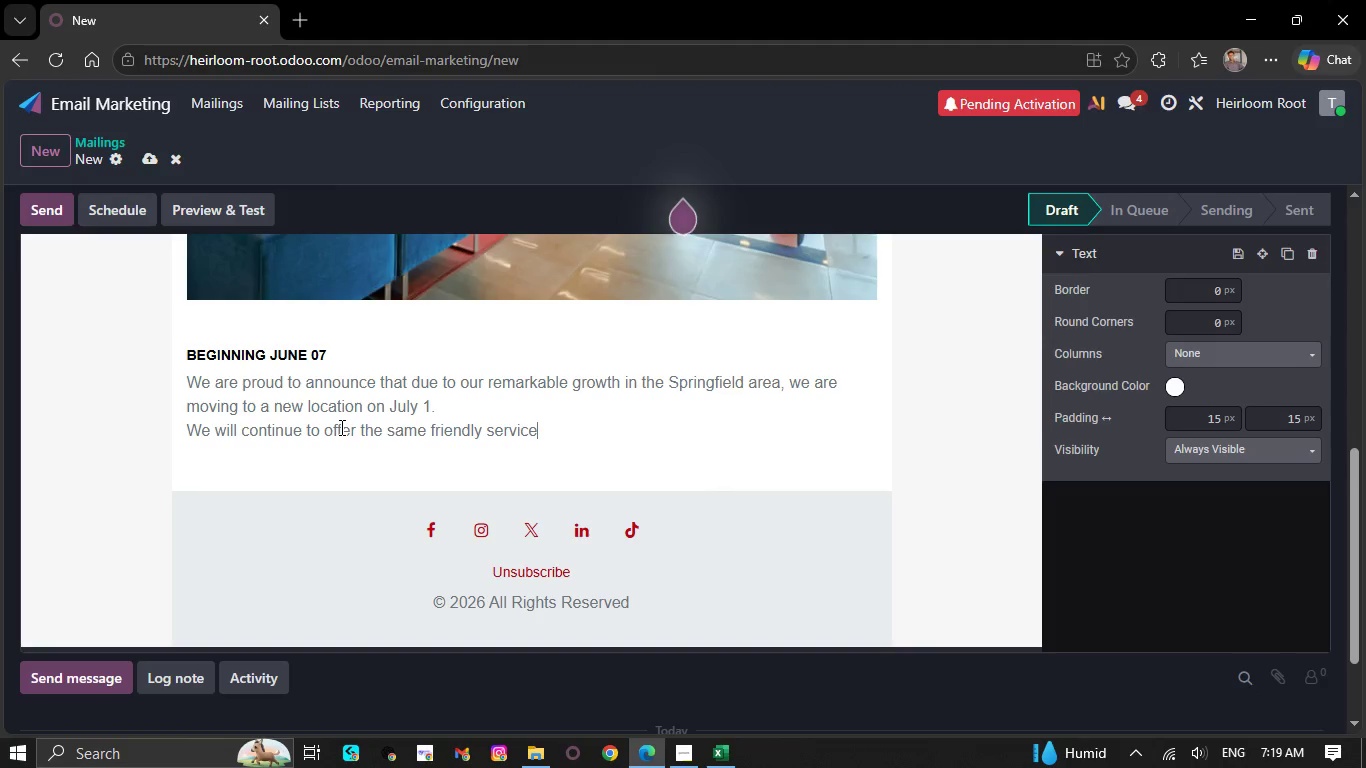 
key(Backspace)
 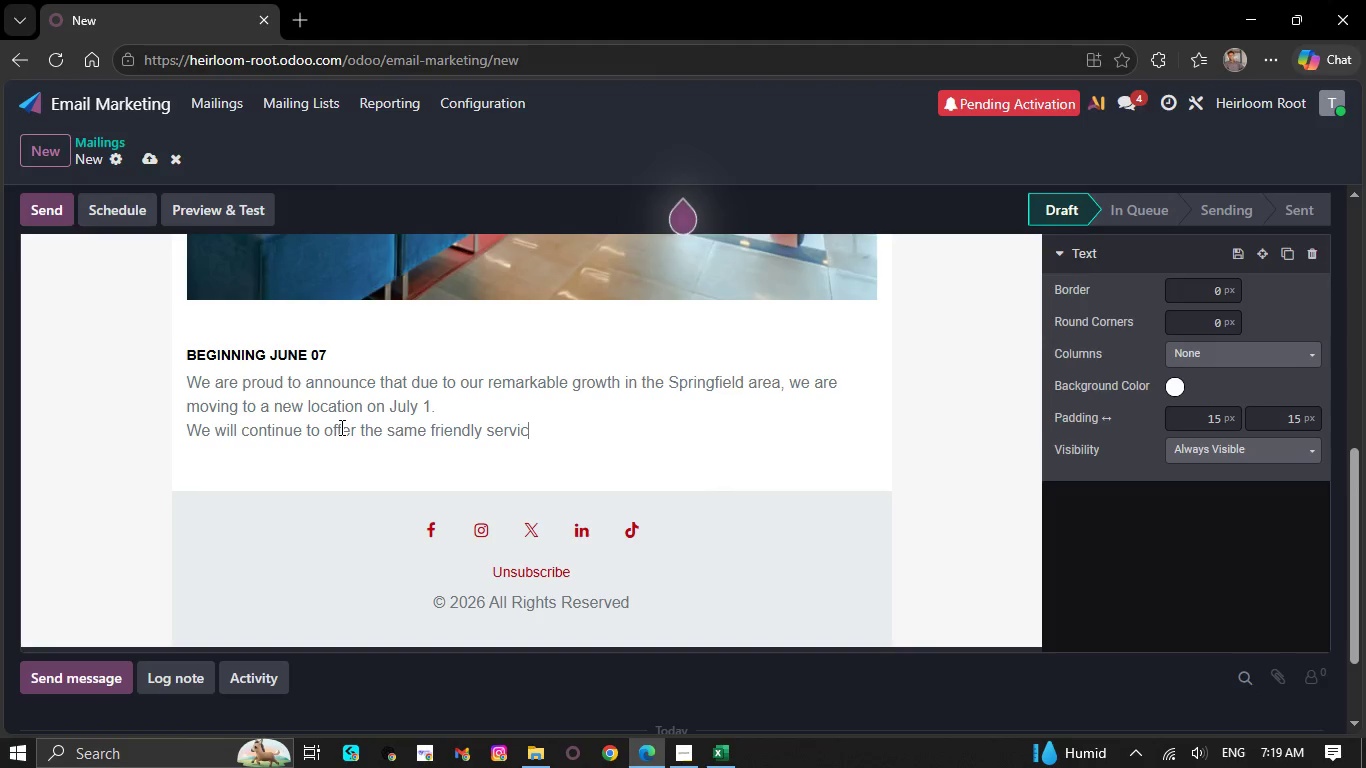 
key(Backspace)
 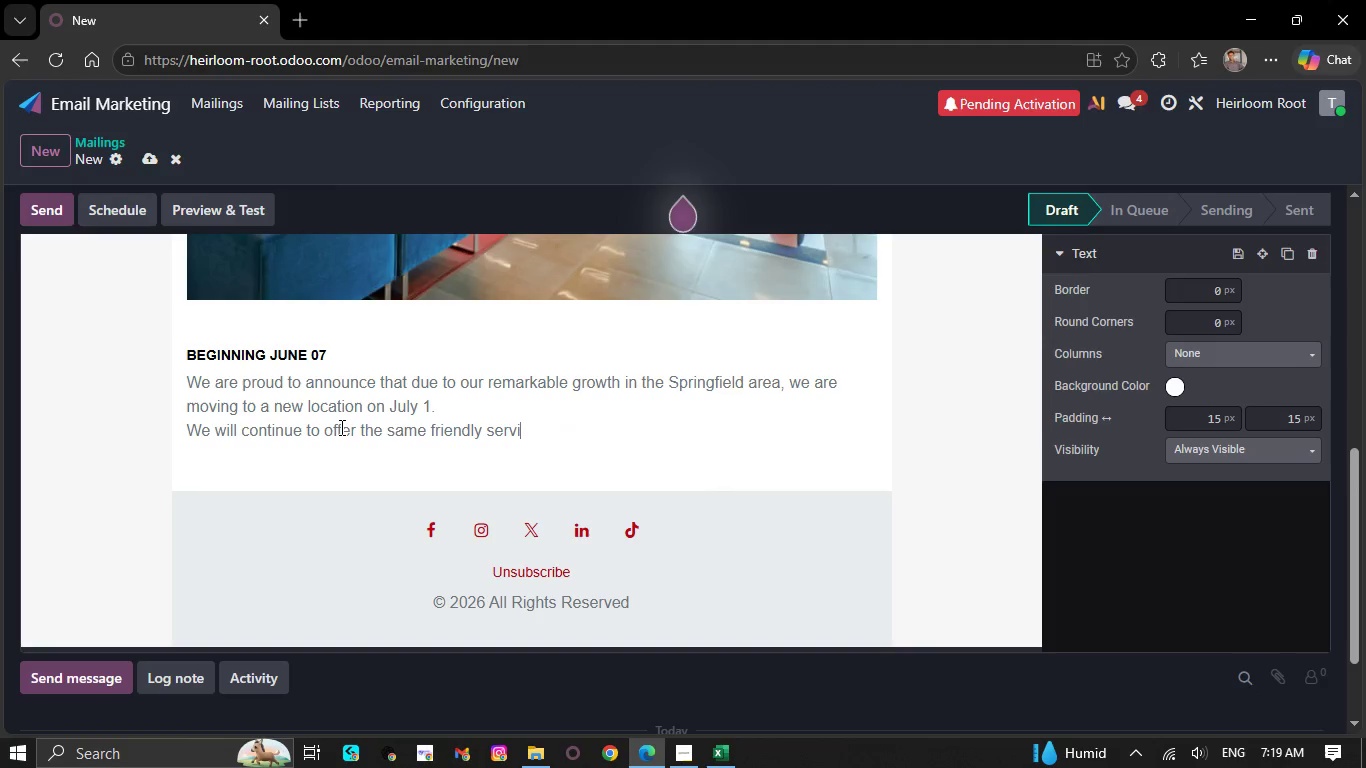 
hold_key(key=Backspace, duration=0.34)
 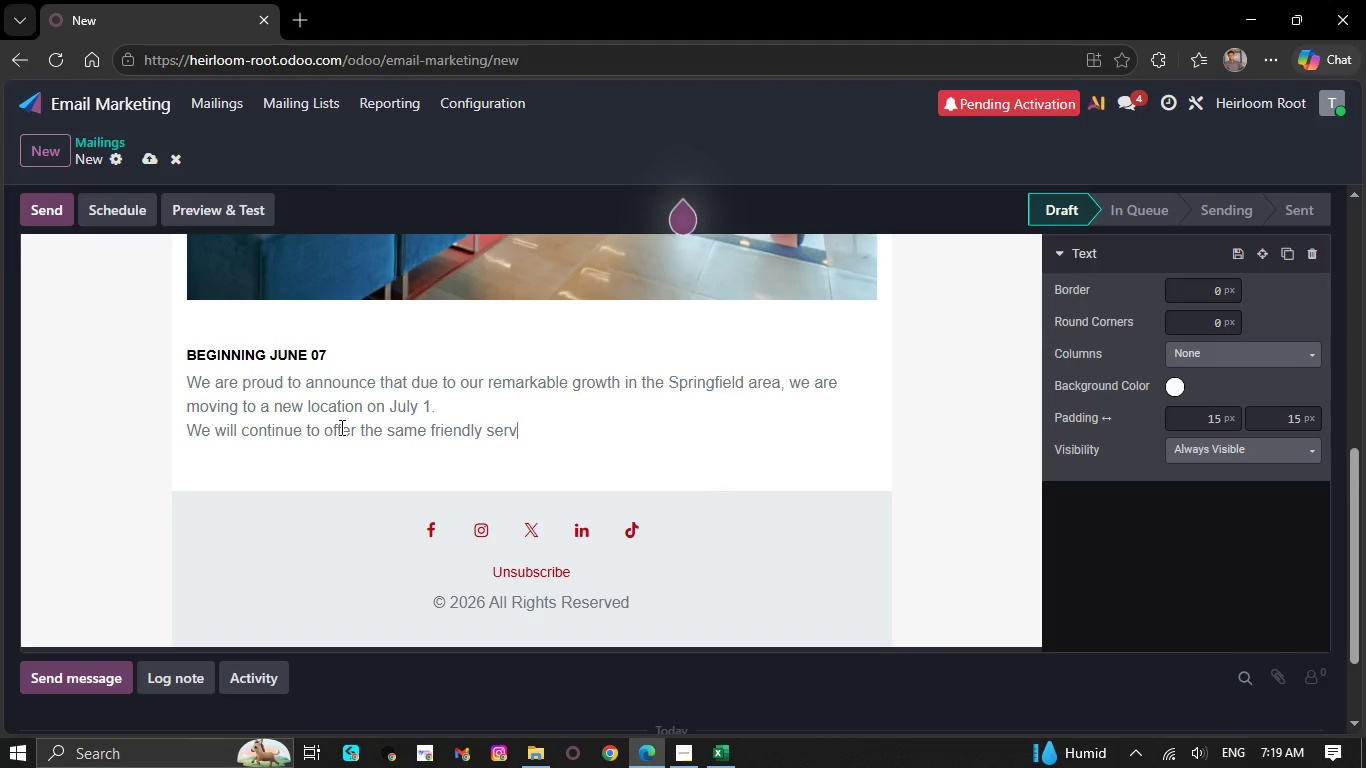 
key(Backspace)
 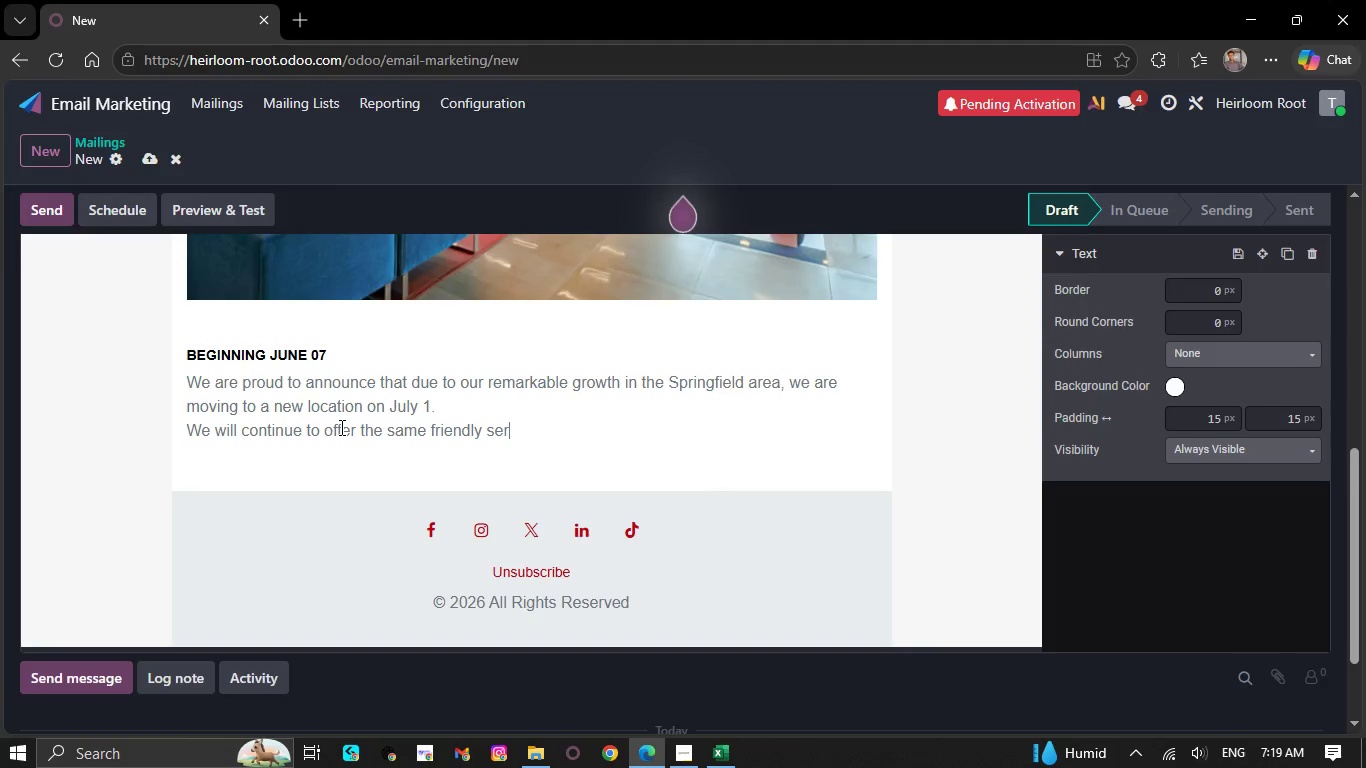 
key(Backspace)
 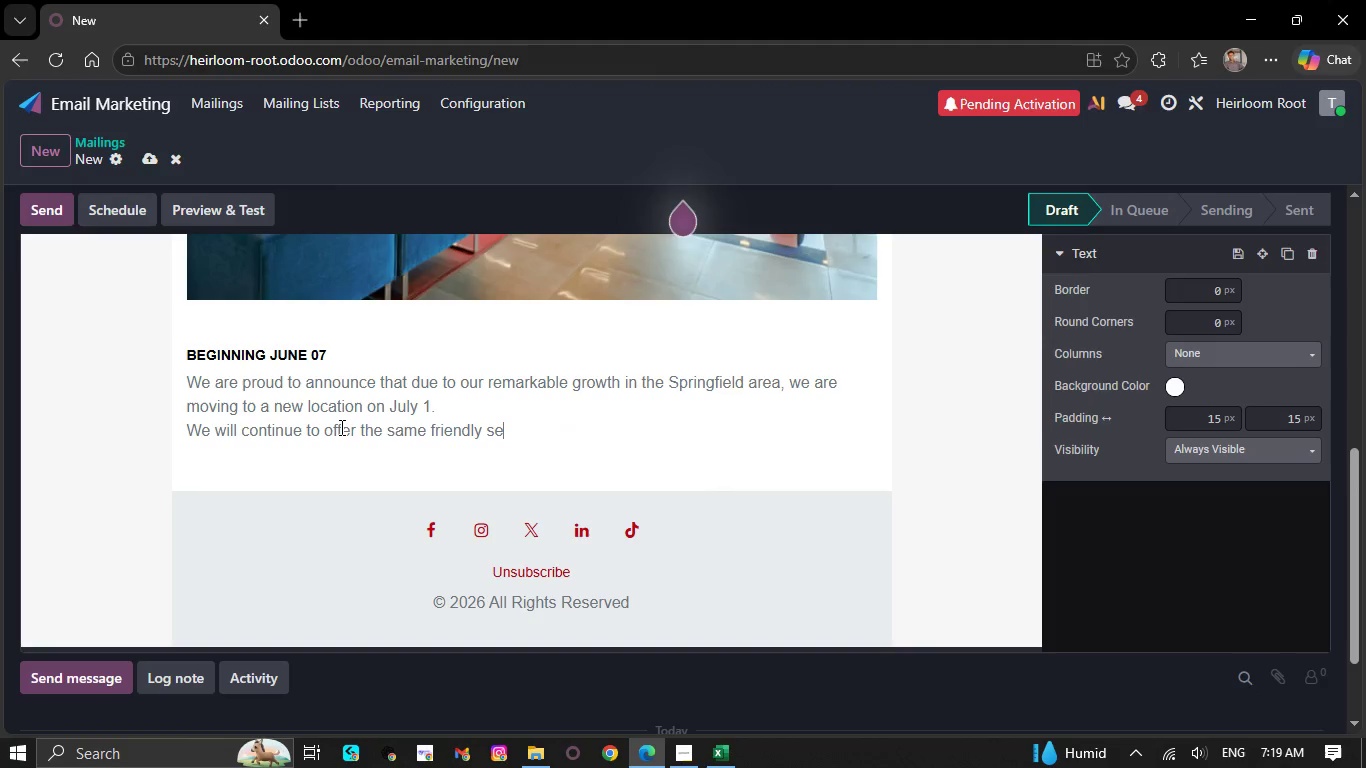 
key(Backspace)
 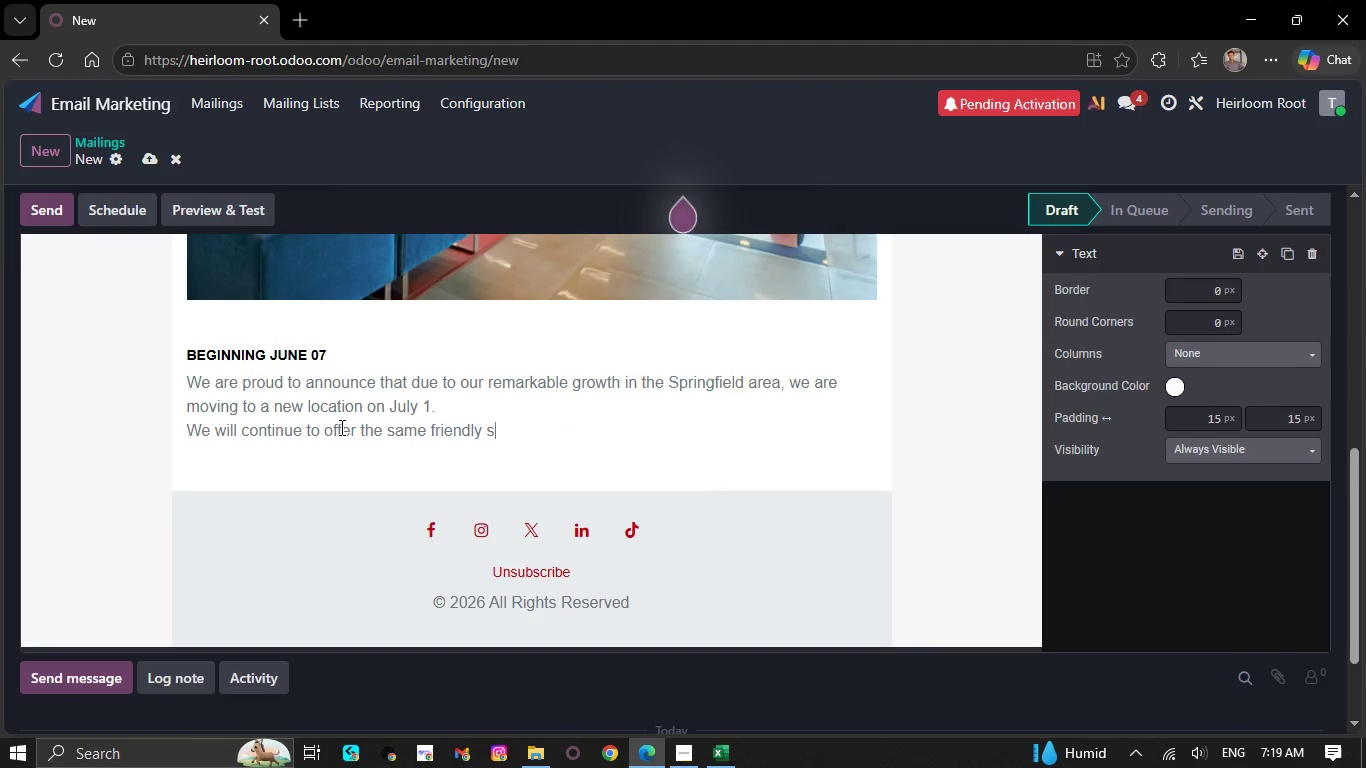 
key(Backspace)
 